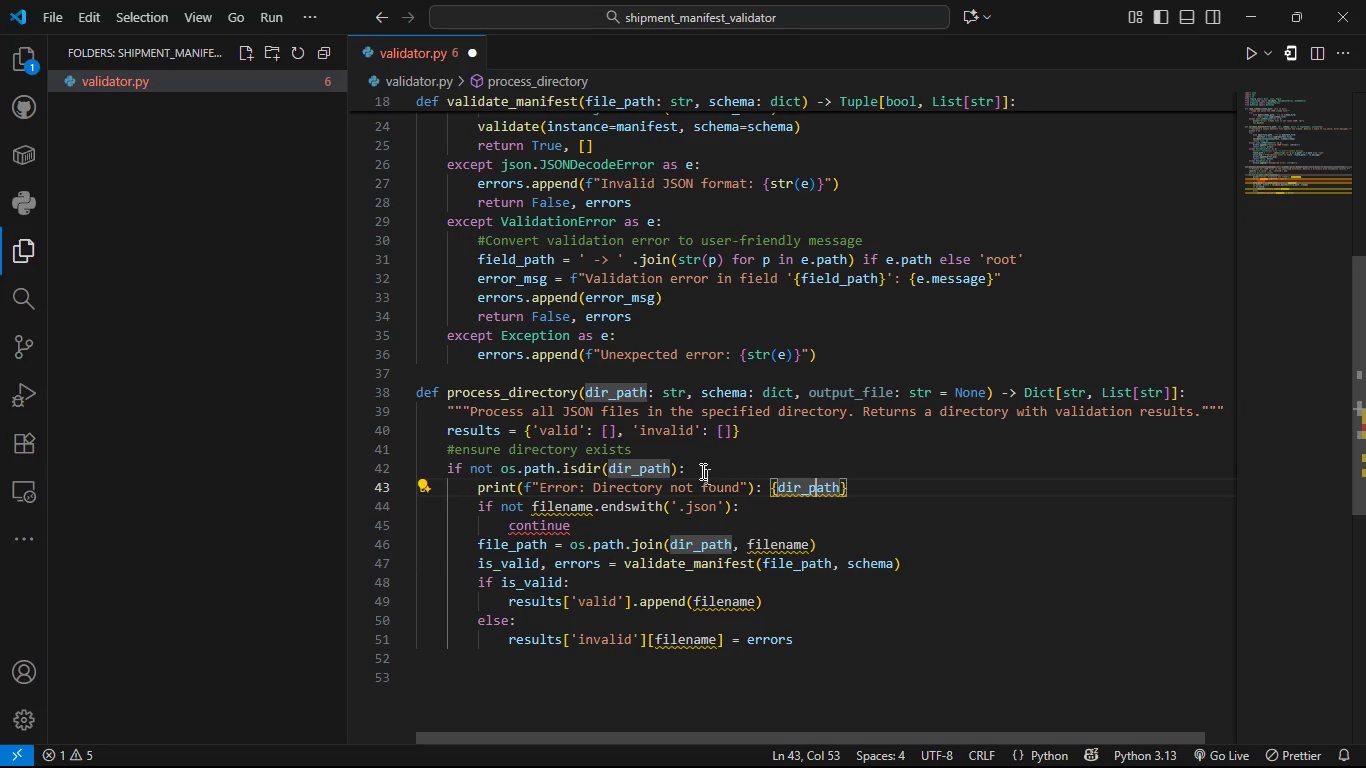 
key(ArrowLeft)
 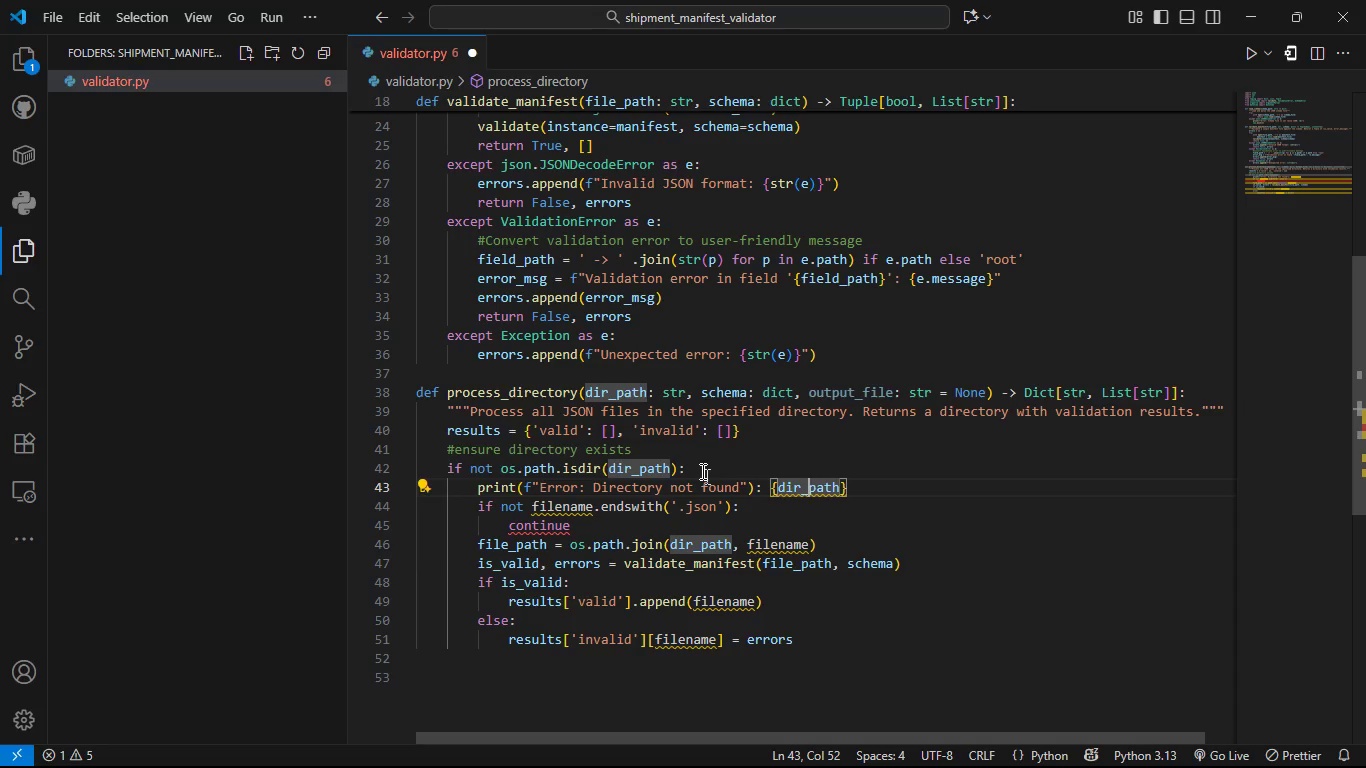 
key(ArrowLeft)
 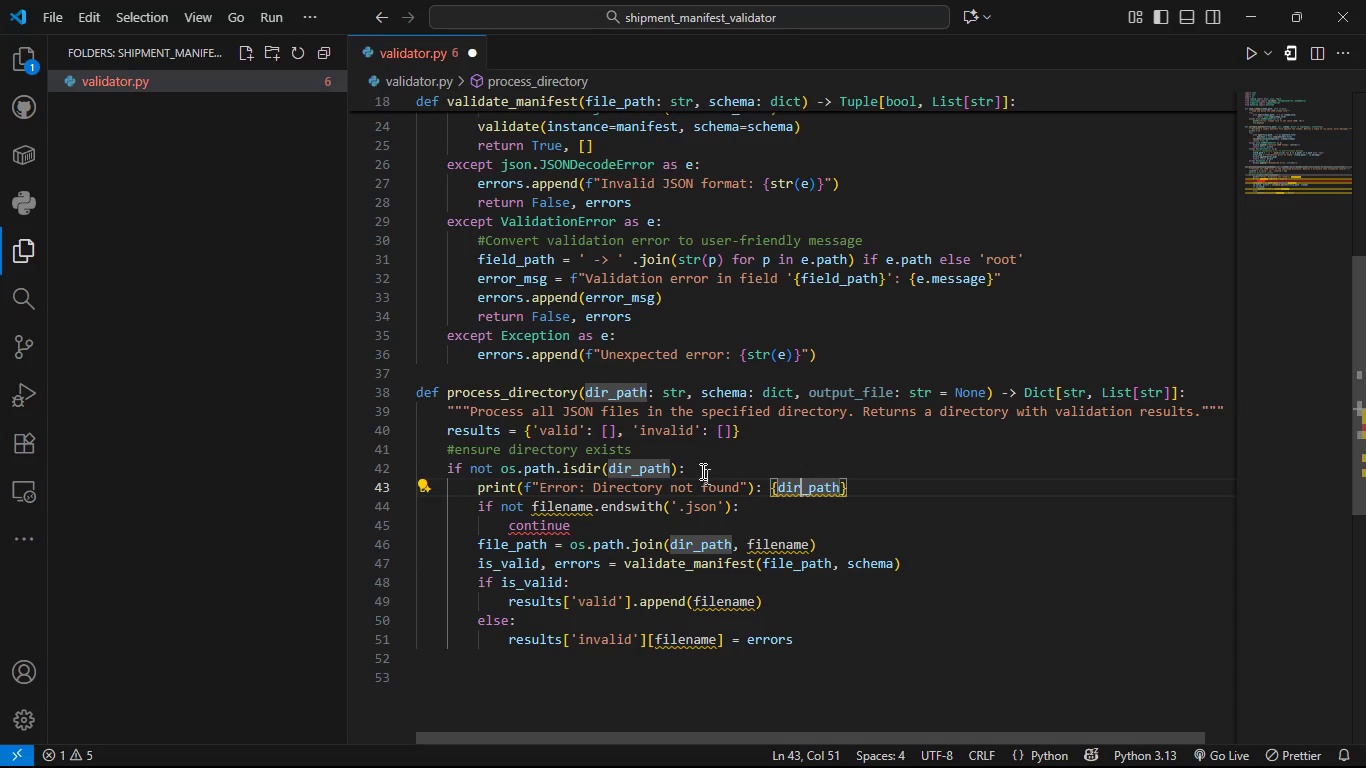 
key(ArrowLeft)
 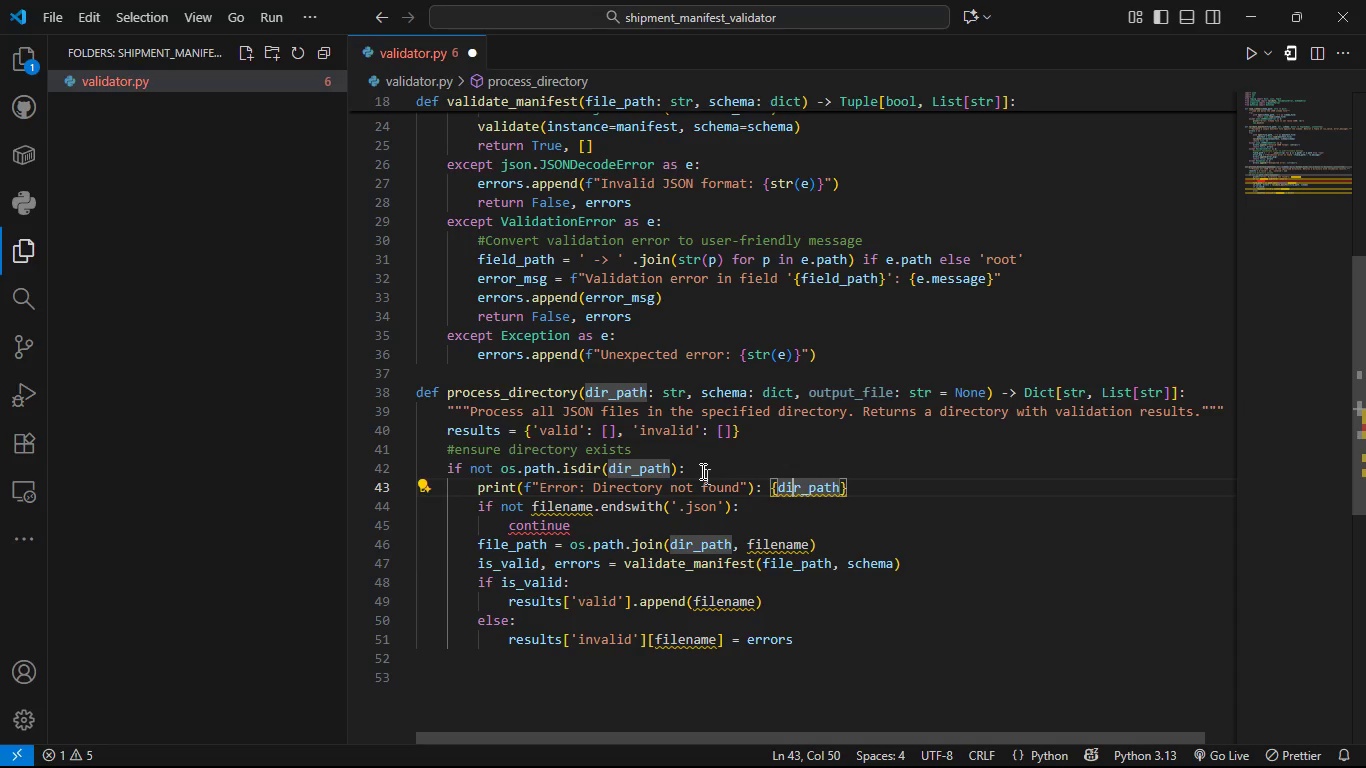 
key(ArrowLeft)
 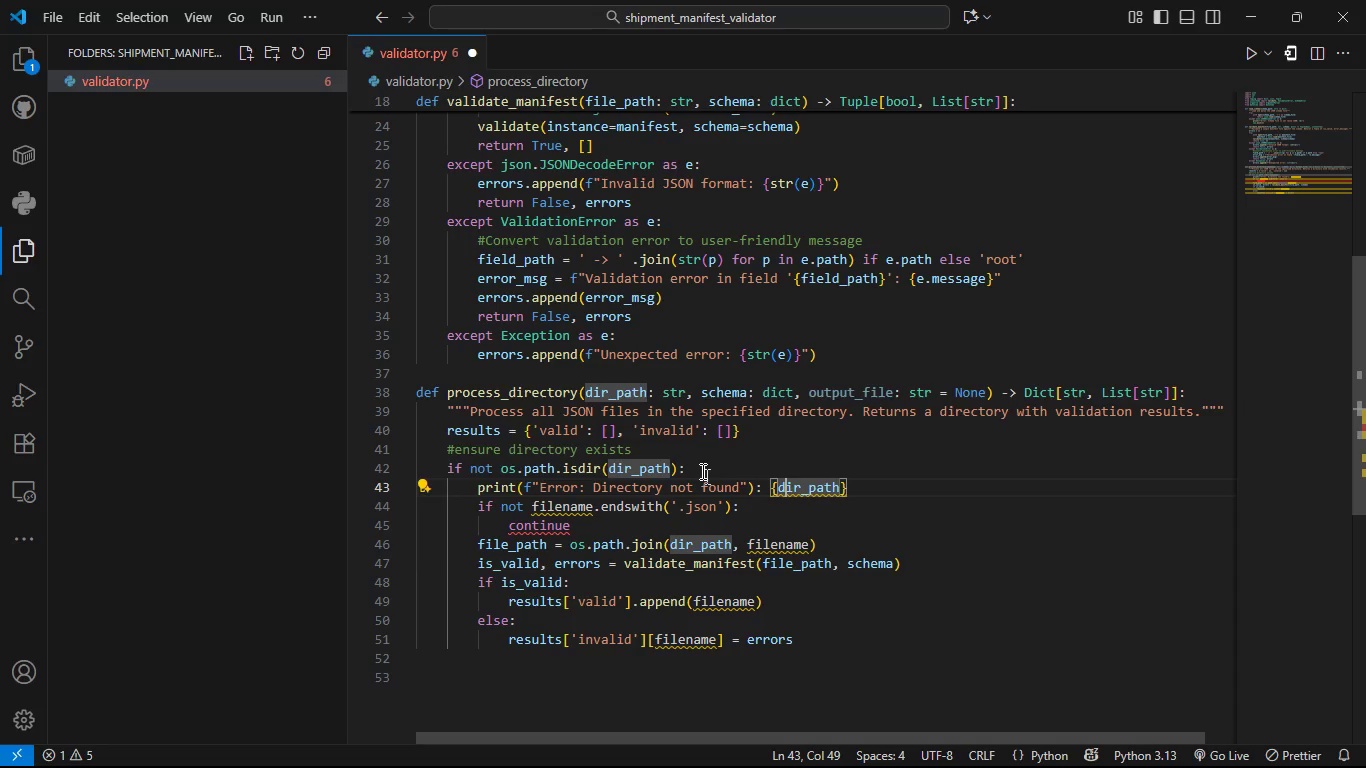 
key(ArrowLeft)
 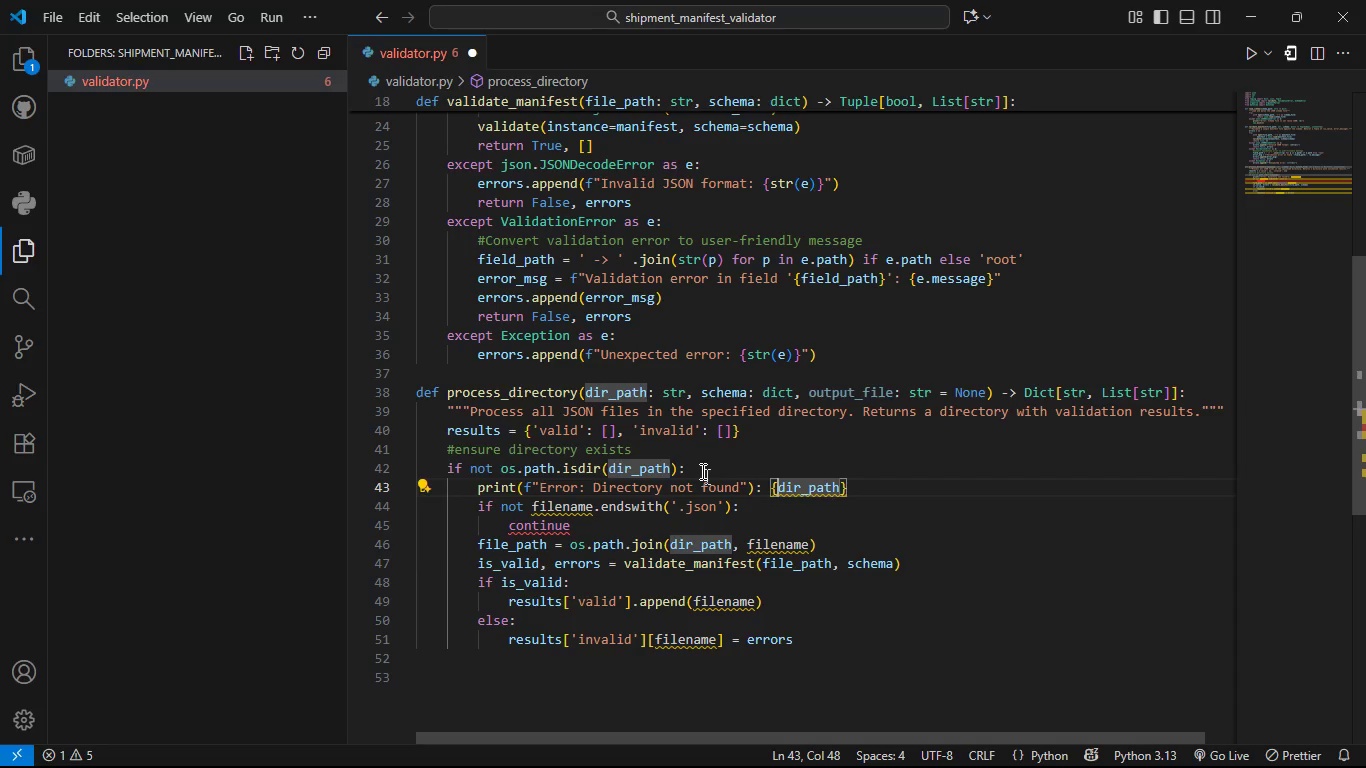 
key(ArrowLeft)
 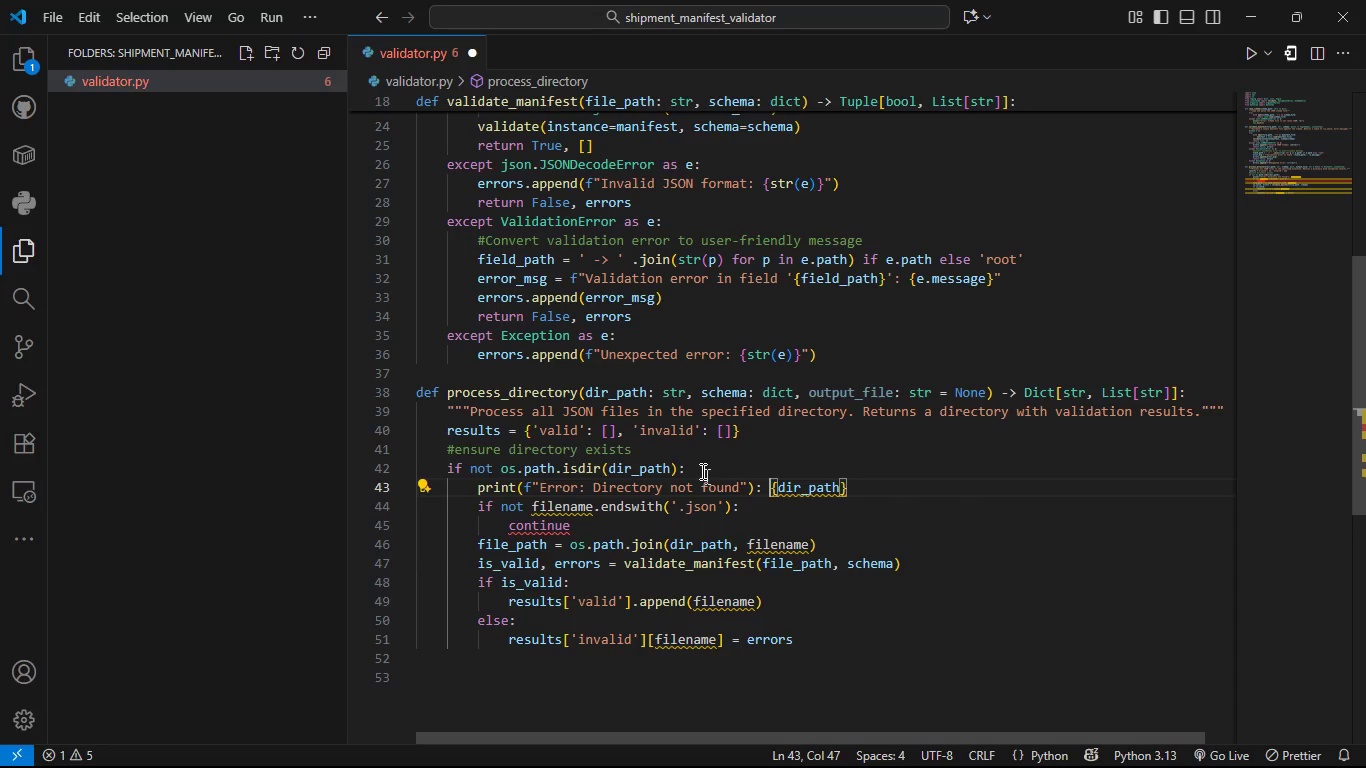 
key(ArrowLeft)
 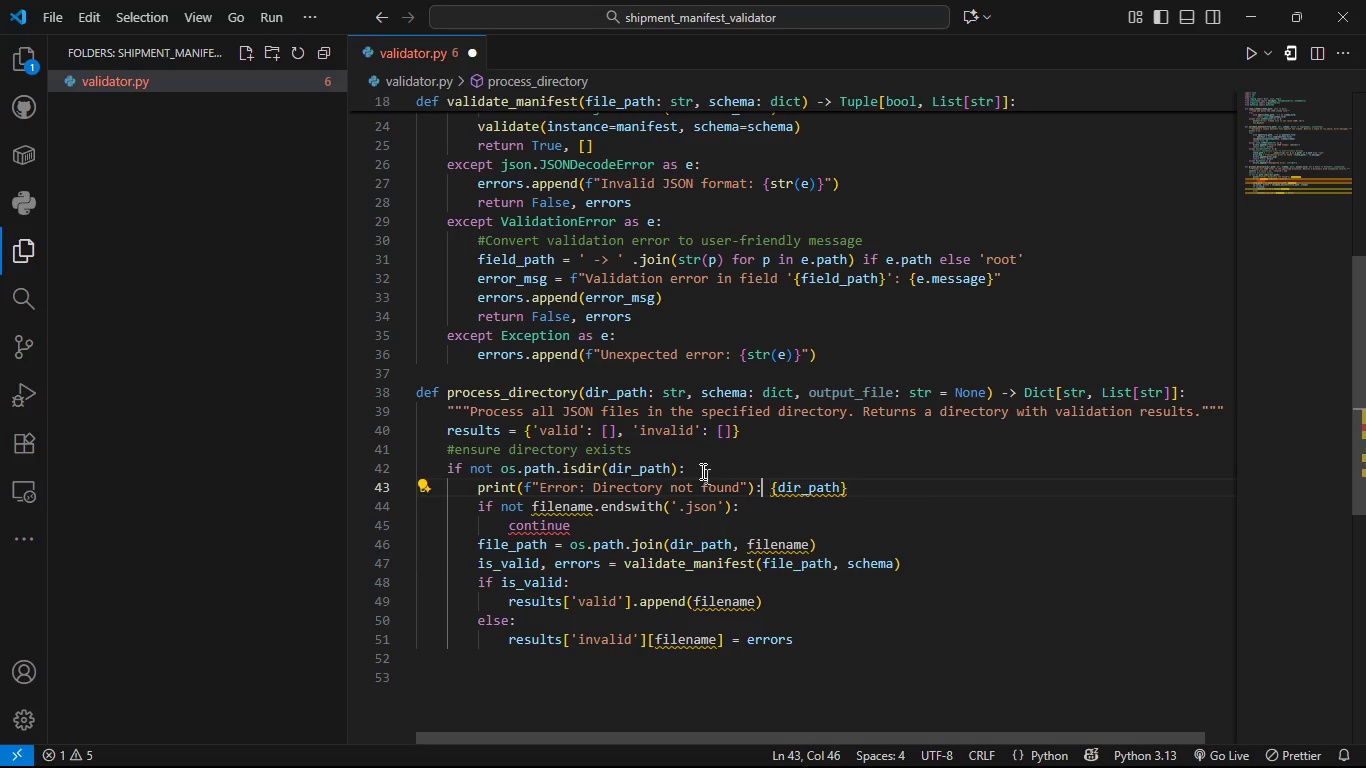 
key(ArrowLeft)
 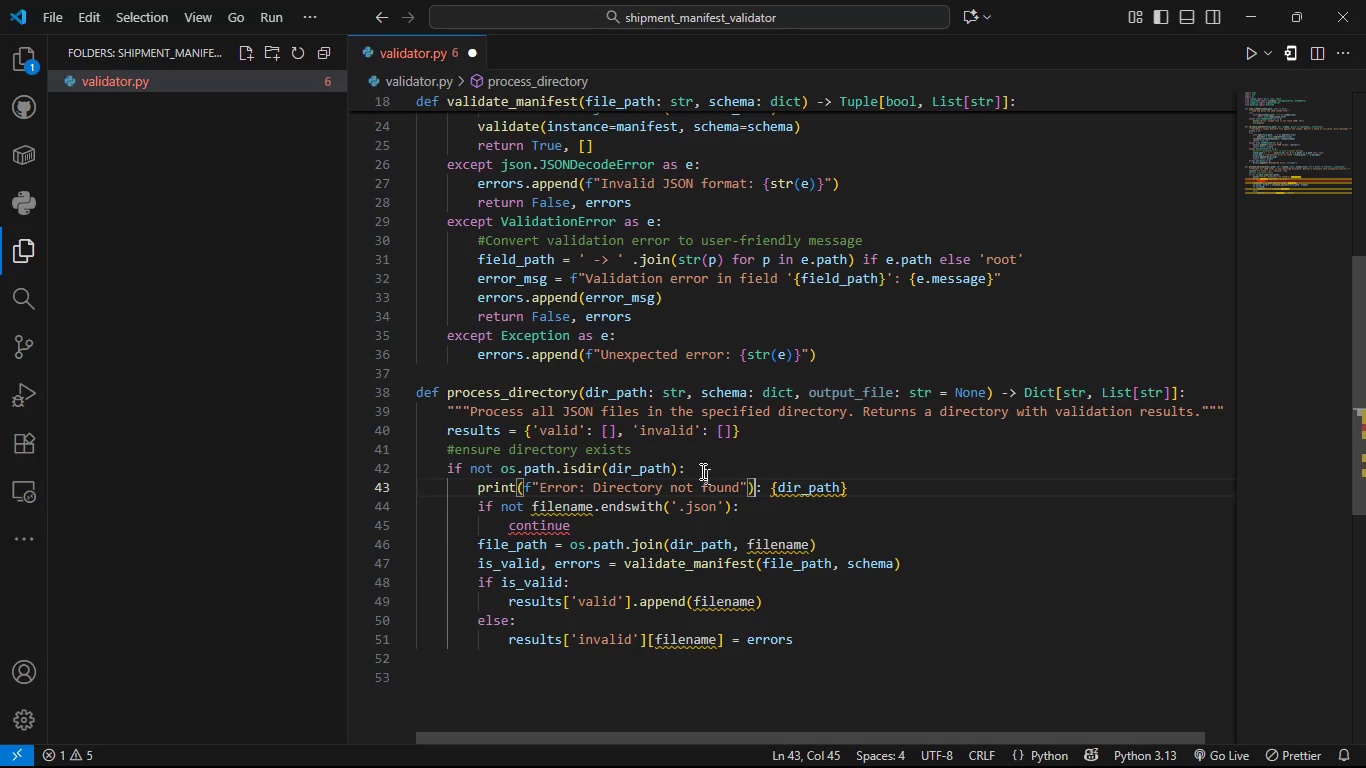 
key(Backspace)
 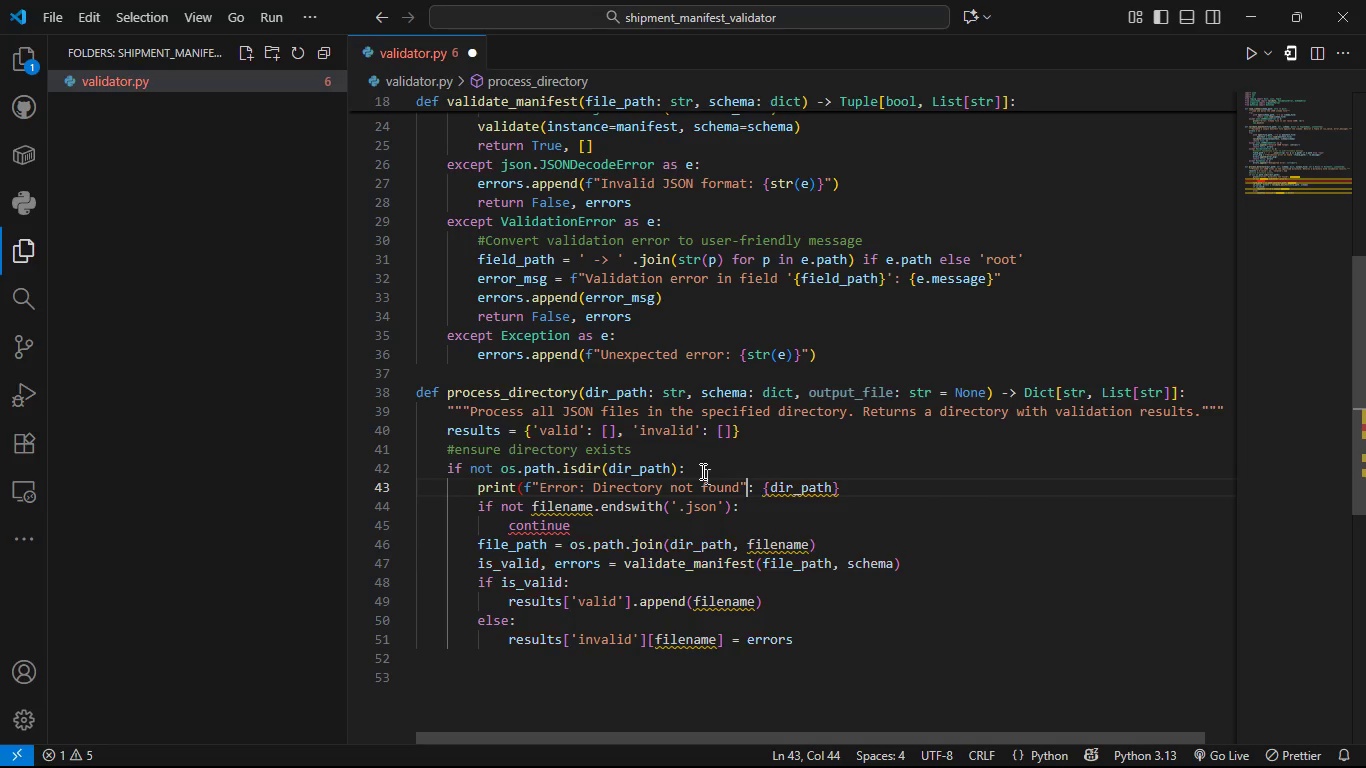 
hold_key(key=ArrowRight, duration=0.67)
 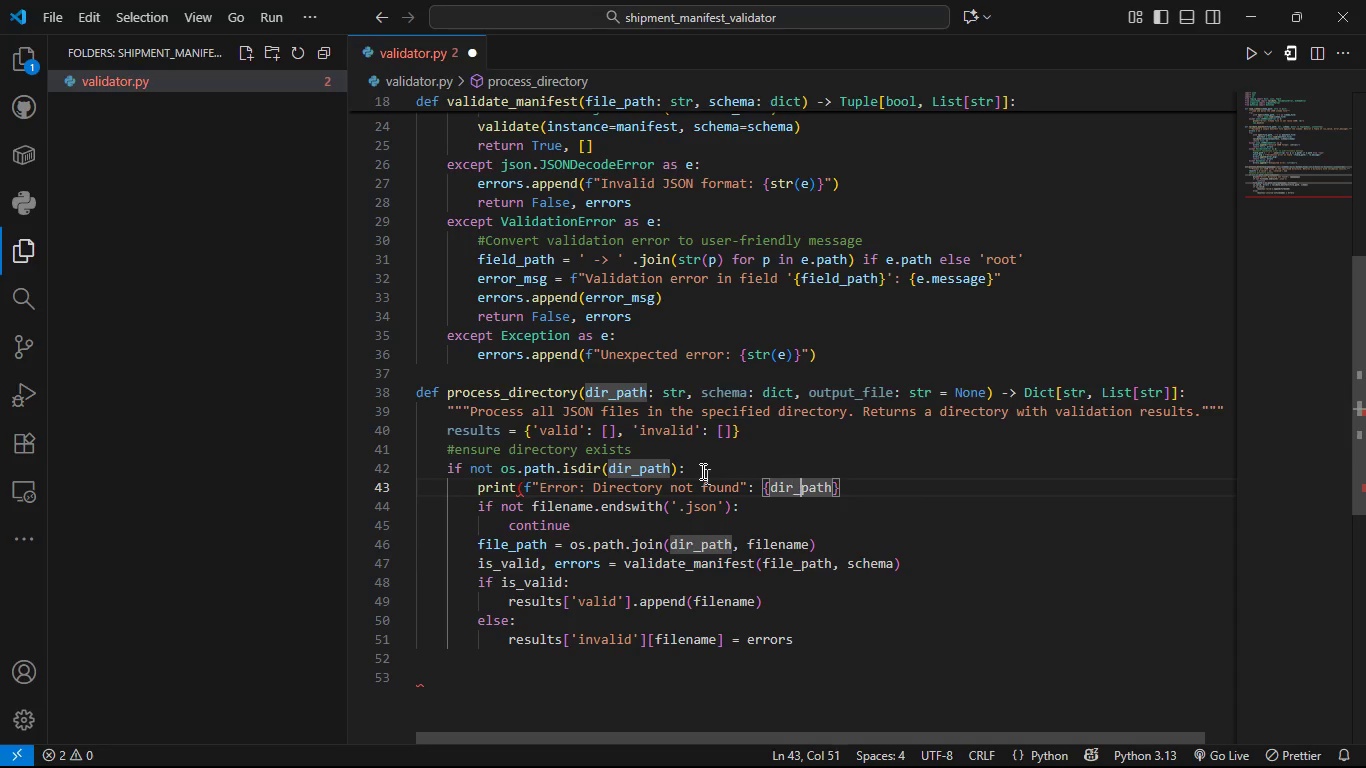 
key(ArrowRight)
 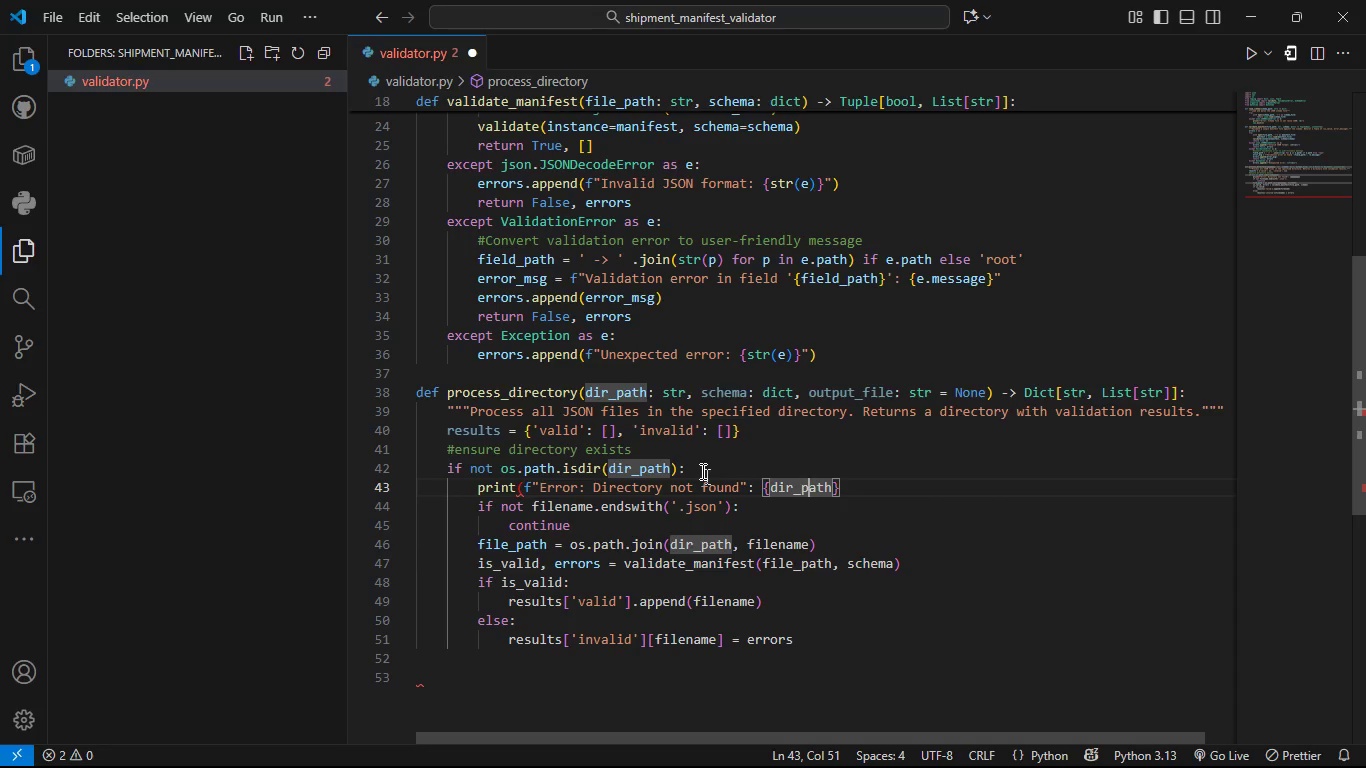 
key(ArrowRight)
 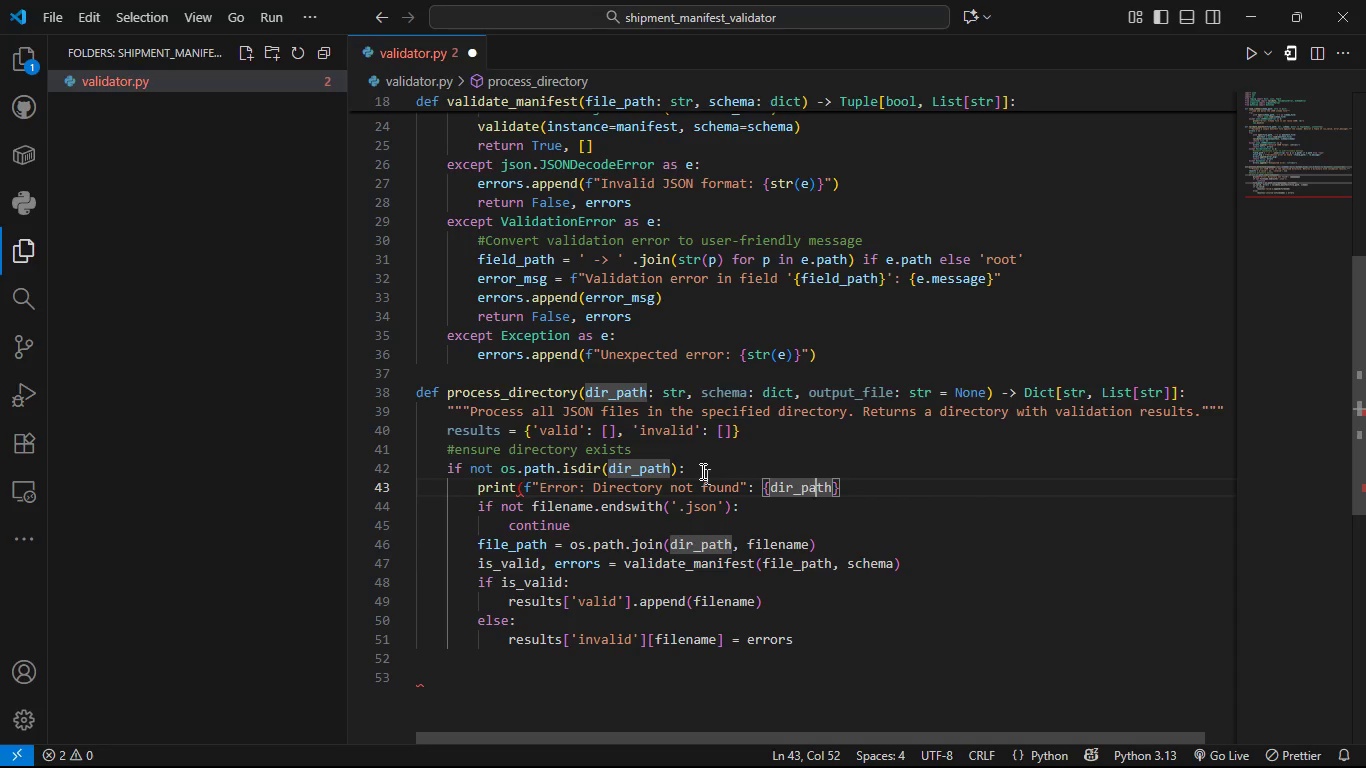 
key(ArrowRight)
 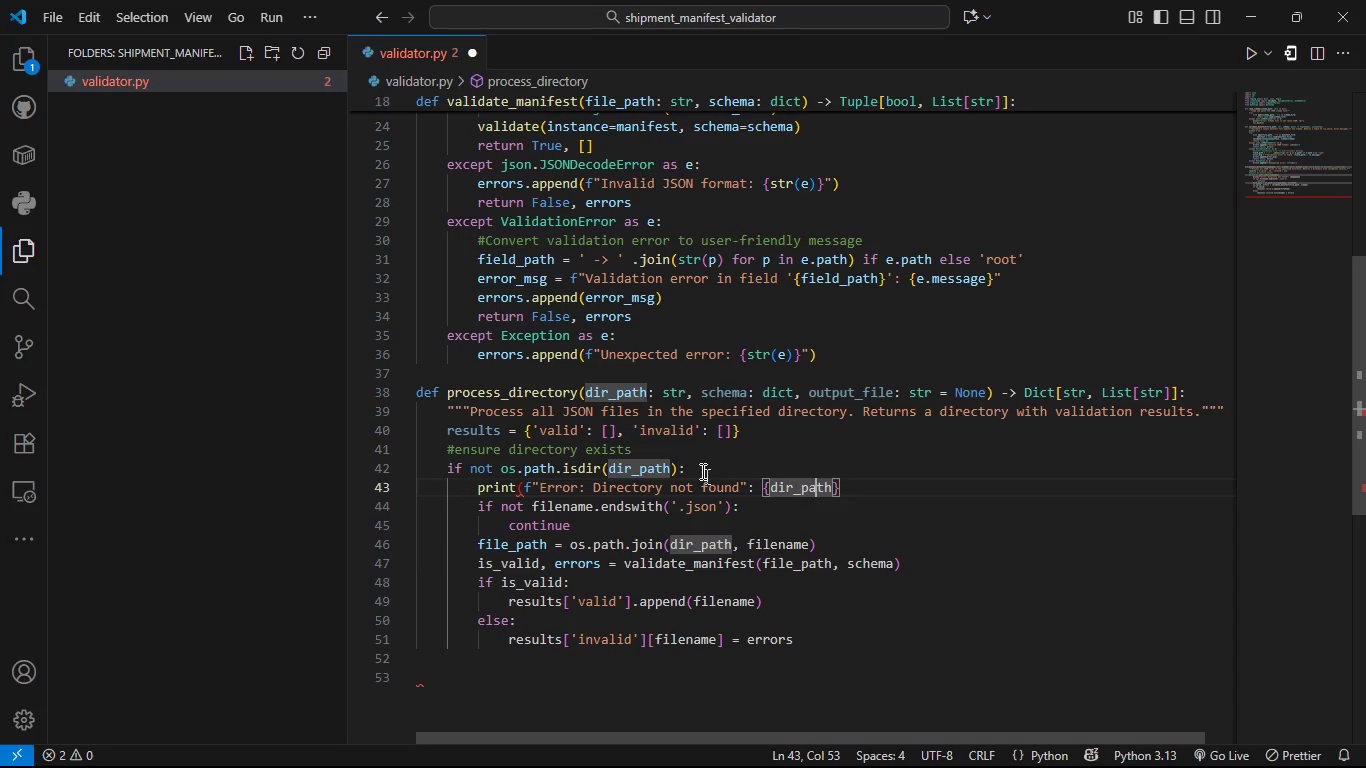 
key(ArrowRight)
 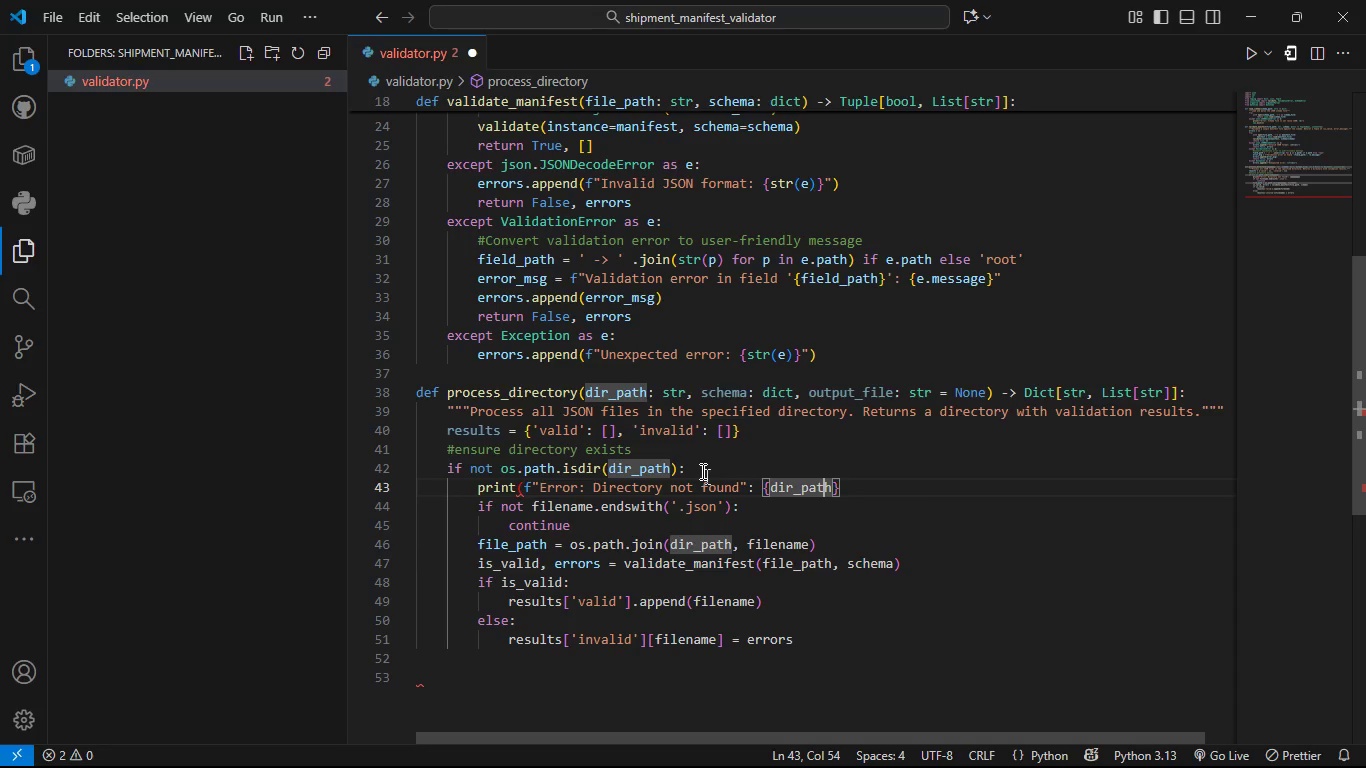 
key(ArrowRight)
 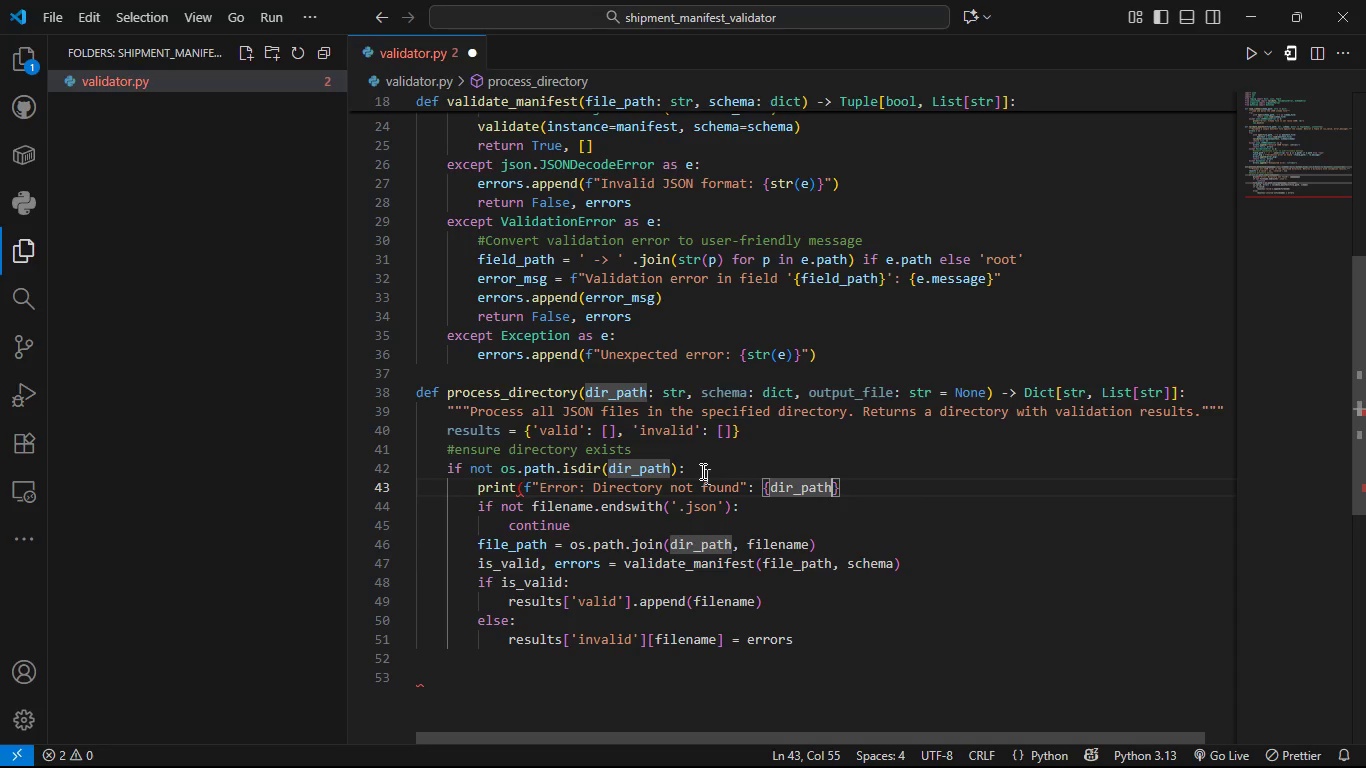 
key(ArrowRight)
 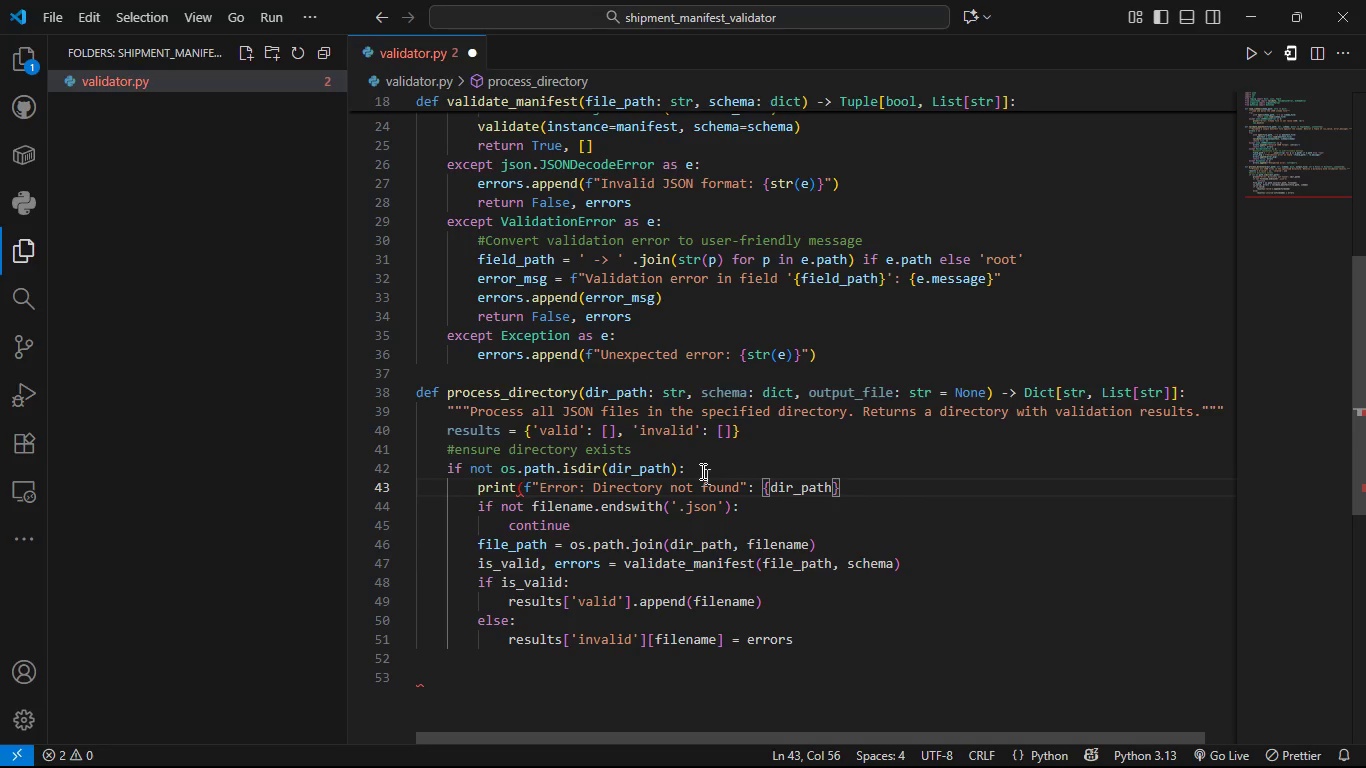 
key(Shift+0)
 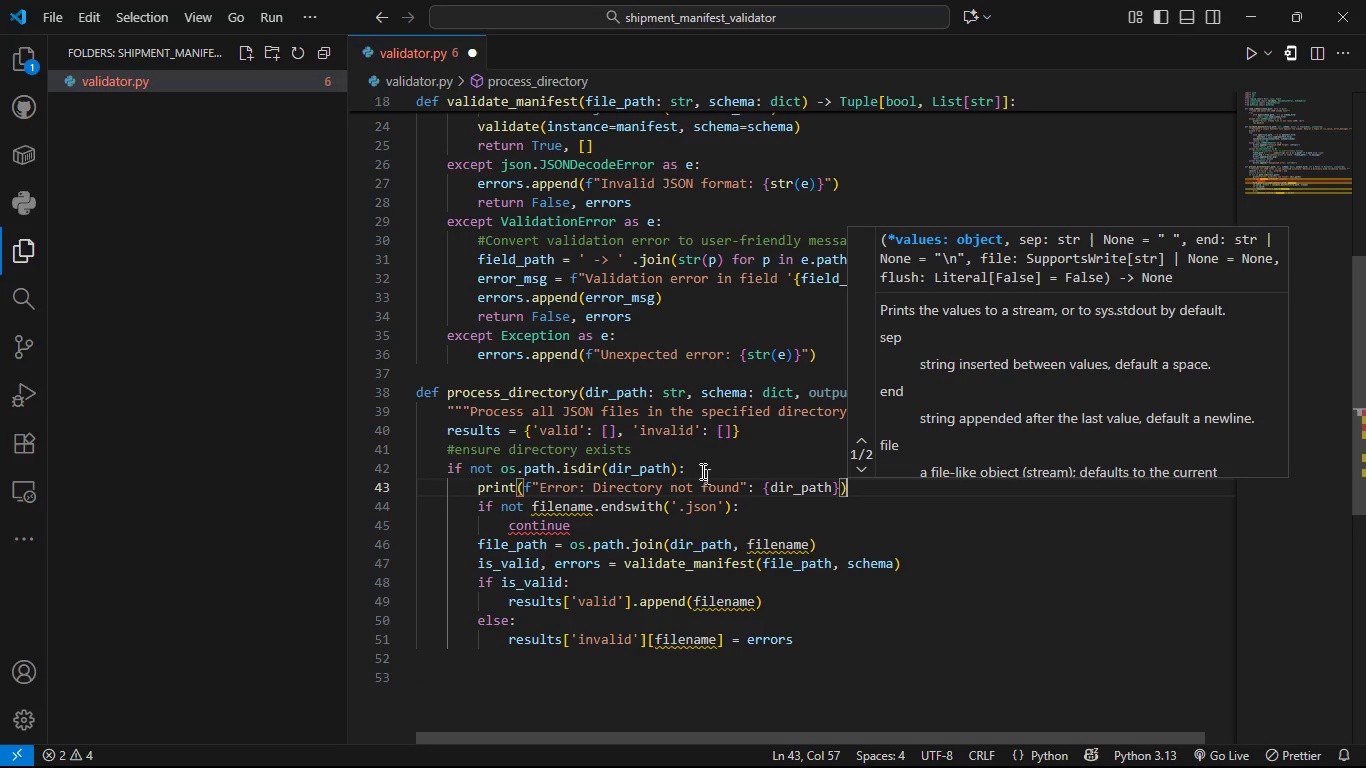 
key(ArrowLeft)
 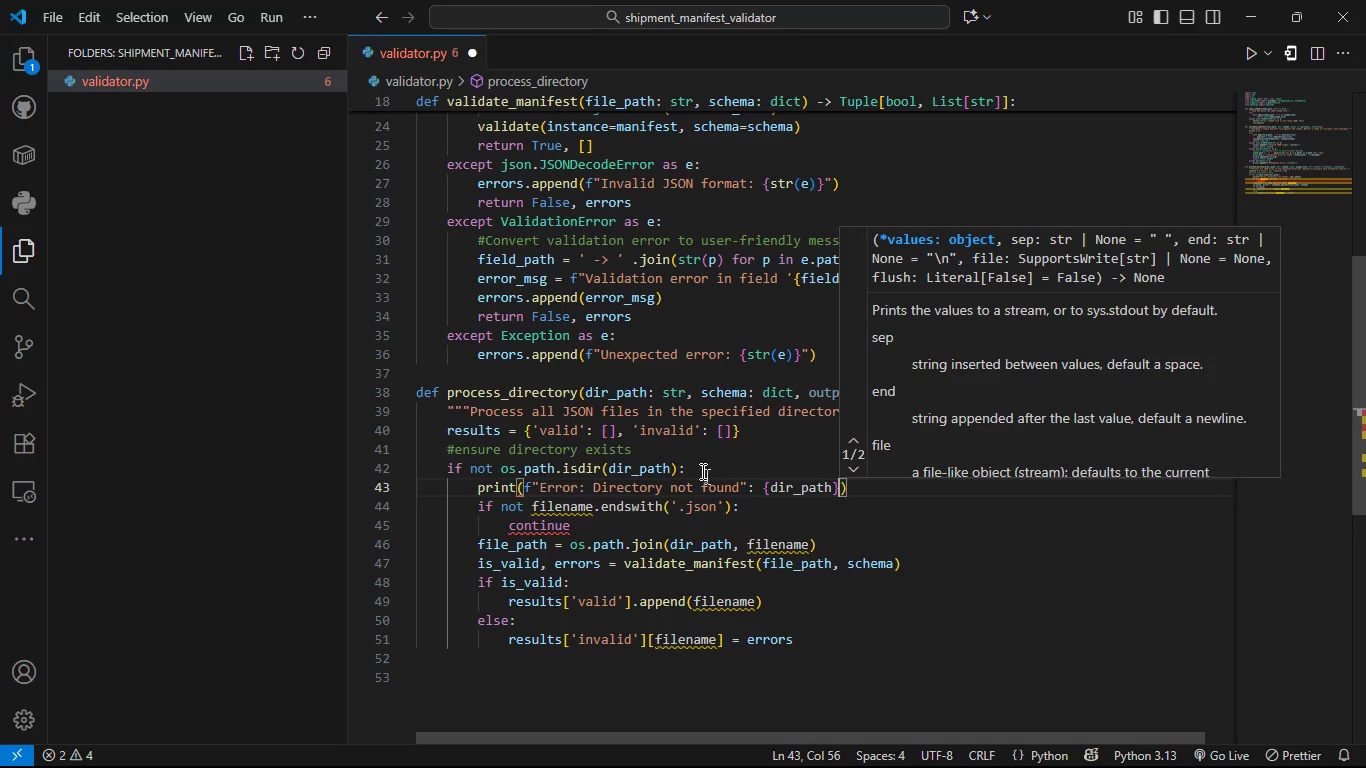 
key(Shift+Quote)
 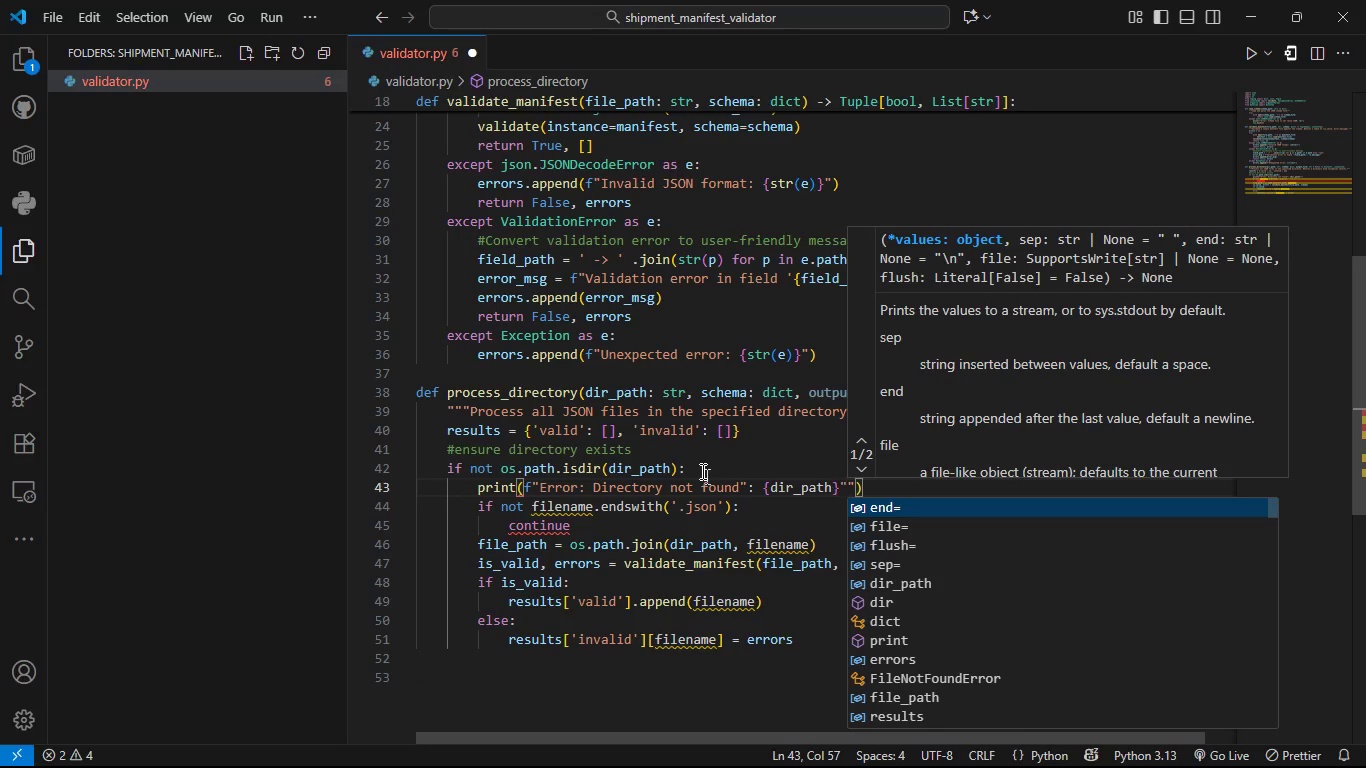 
key(ArrowRight)
 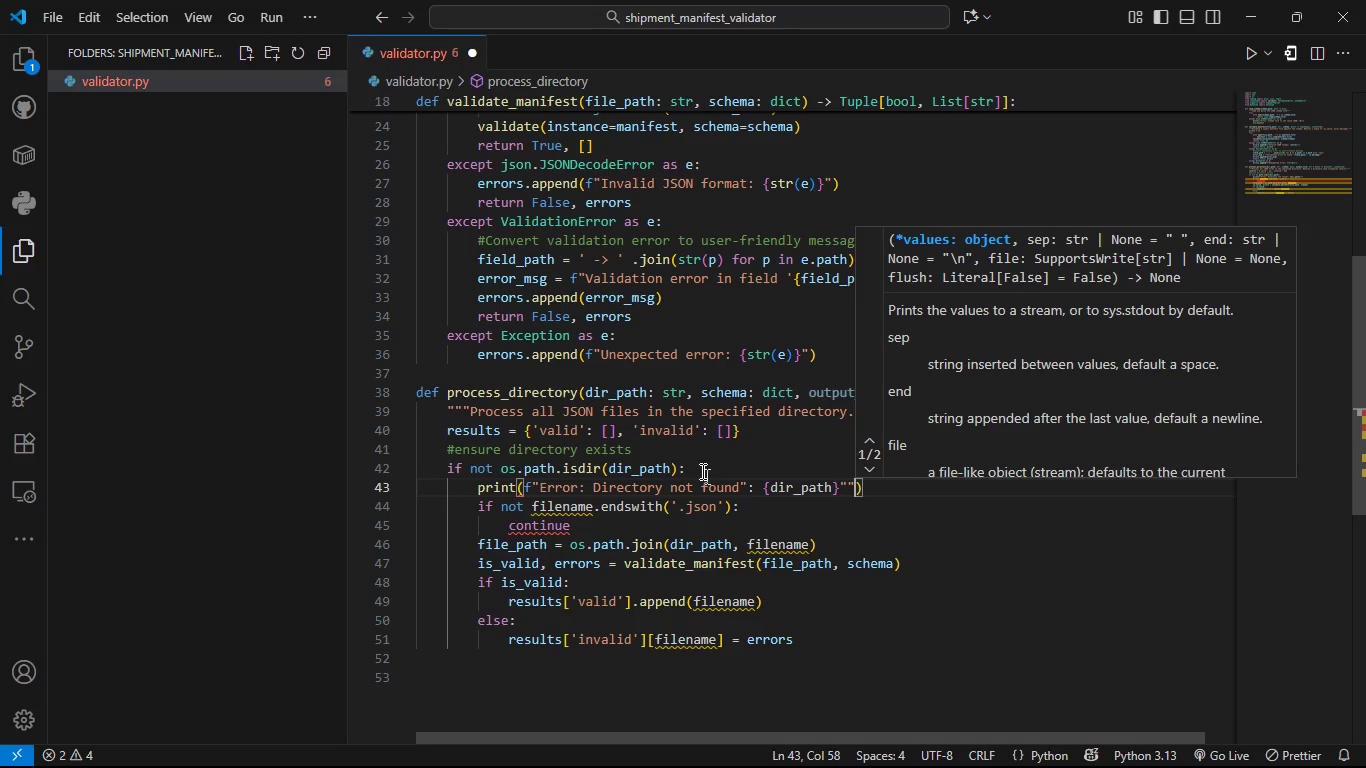 
key(Backspace)
 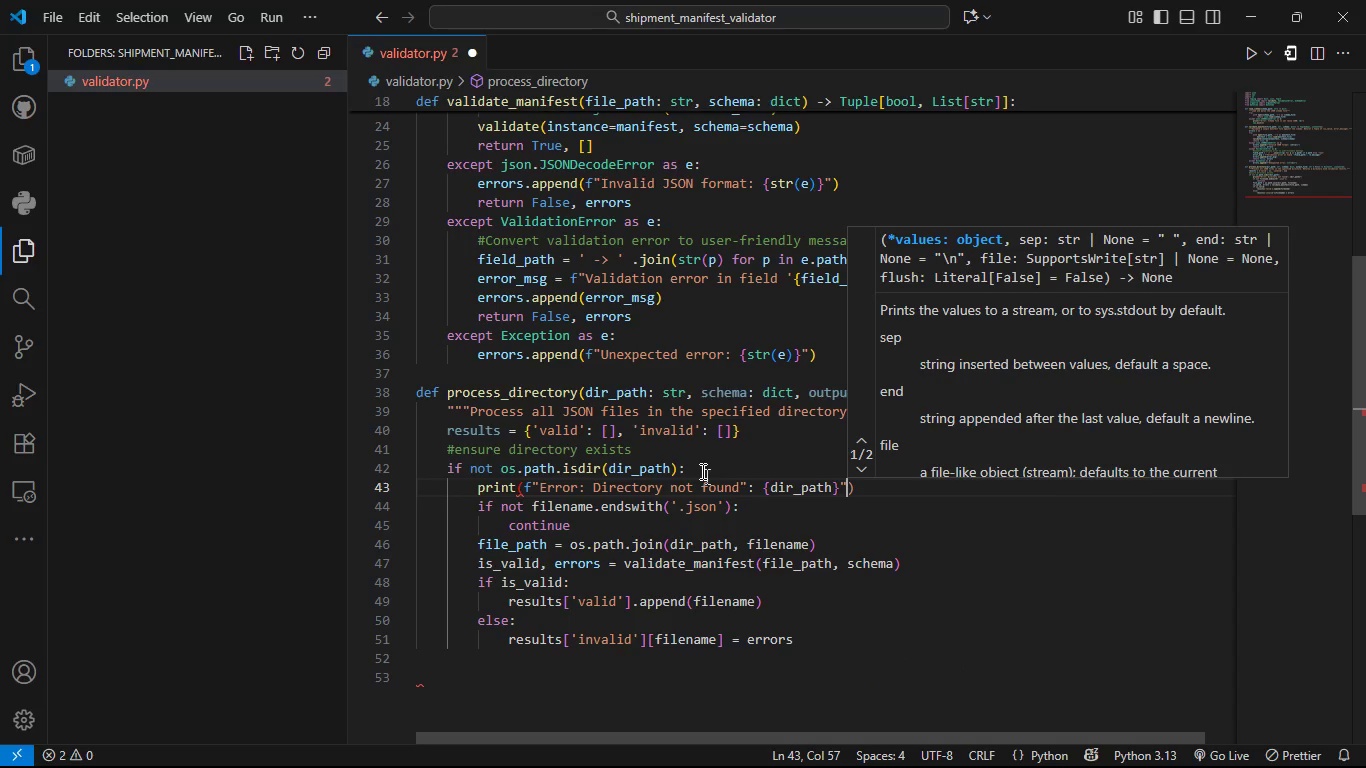 
key(ArrowDown)
 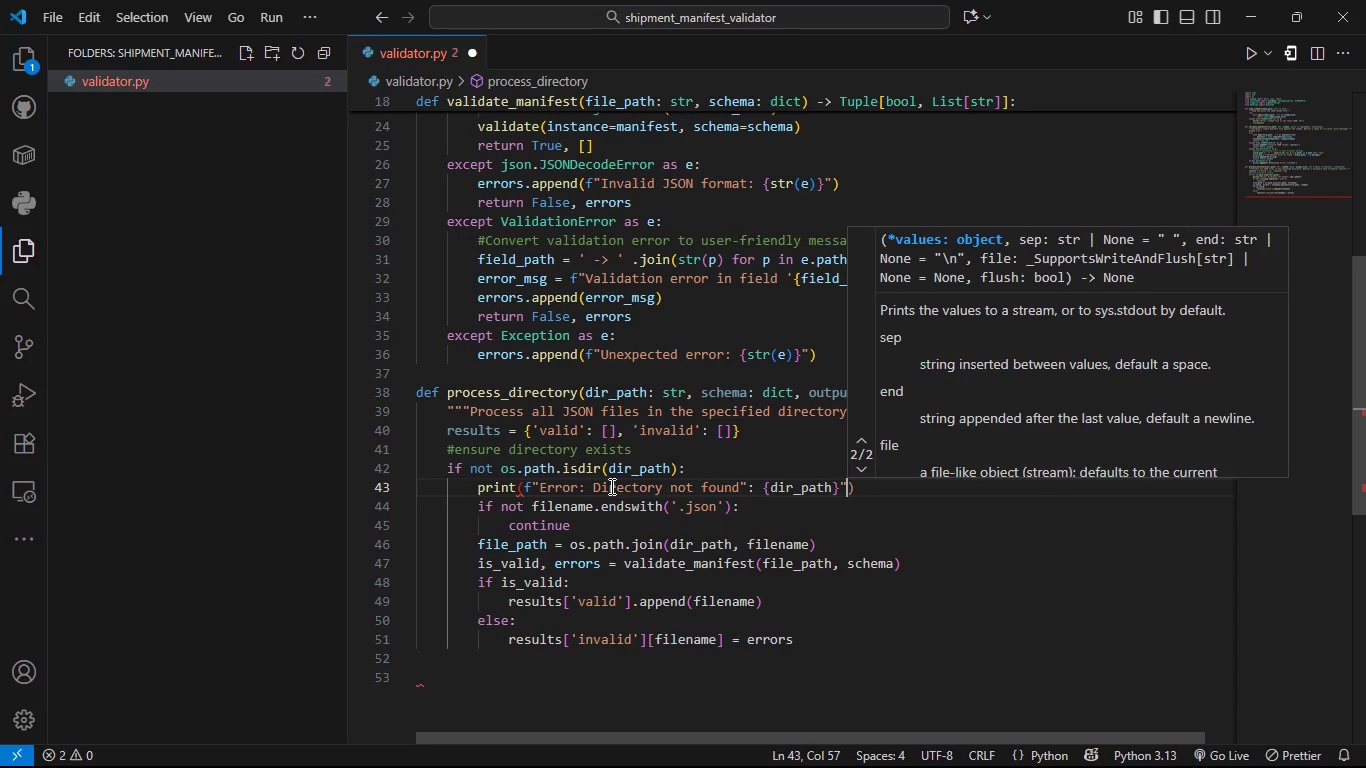 
left_click([610, 486])
 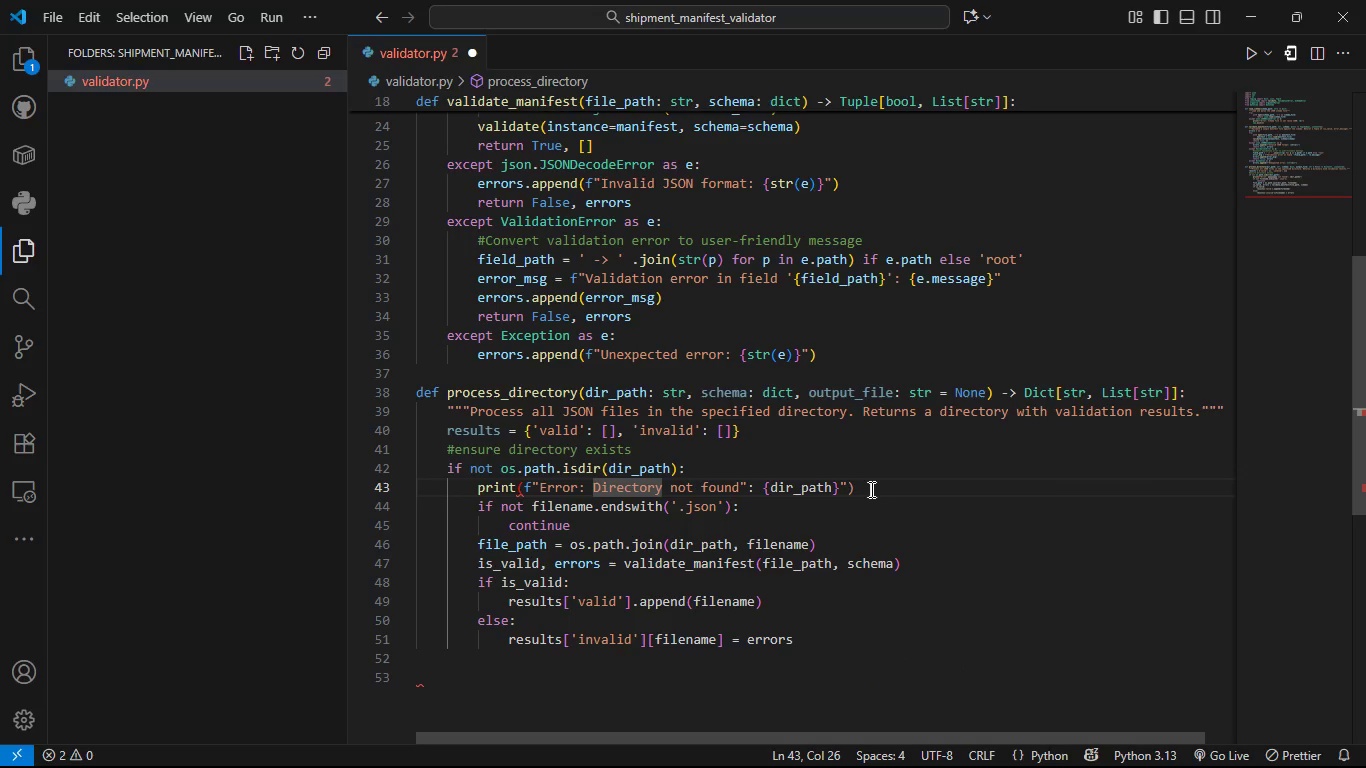 
left_click([870, 489])
 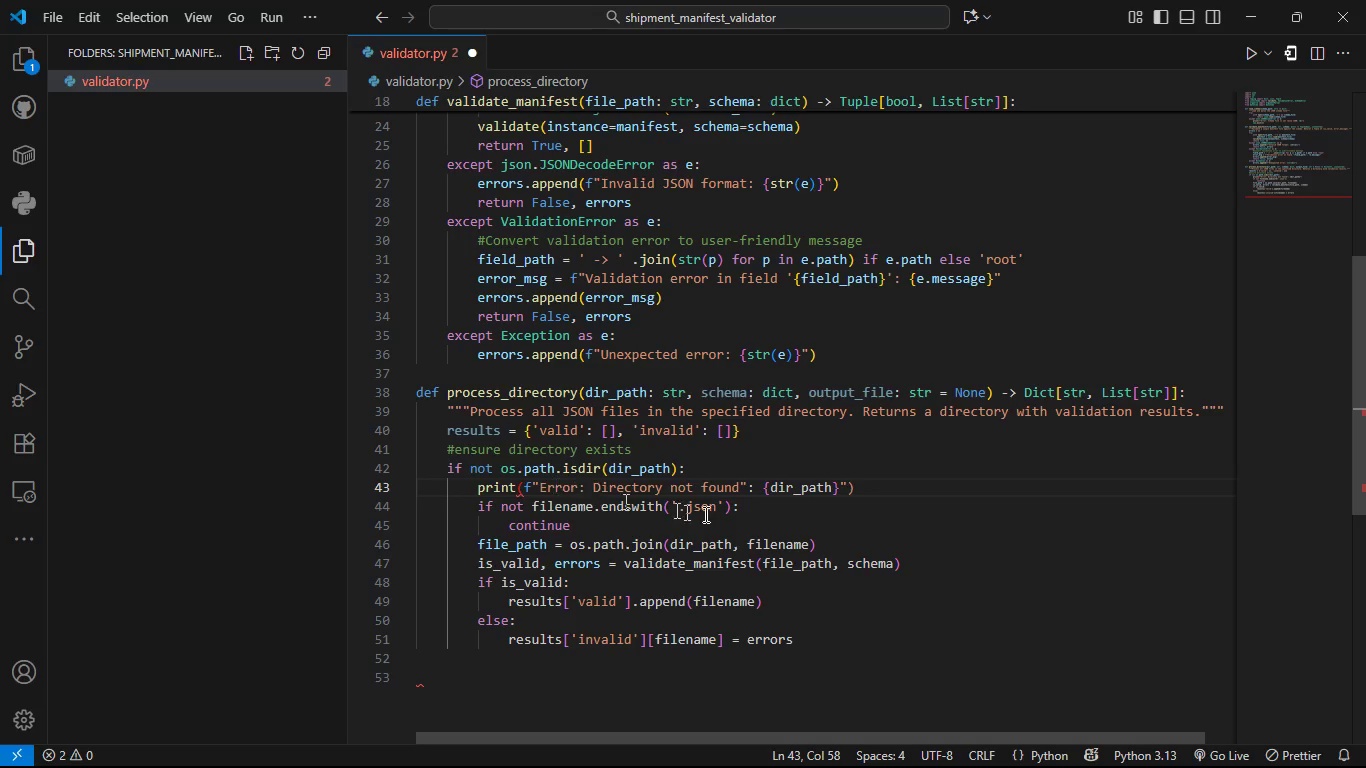 
wait(5.84)
 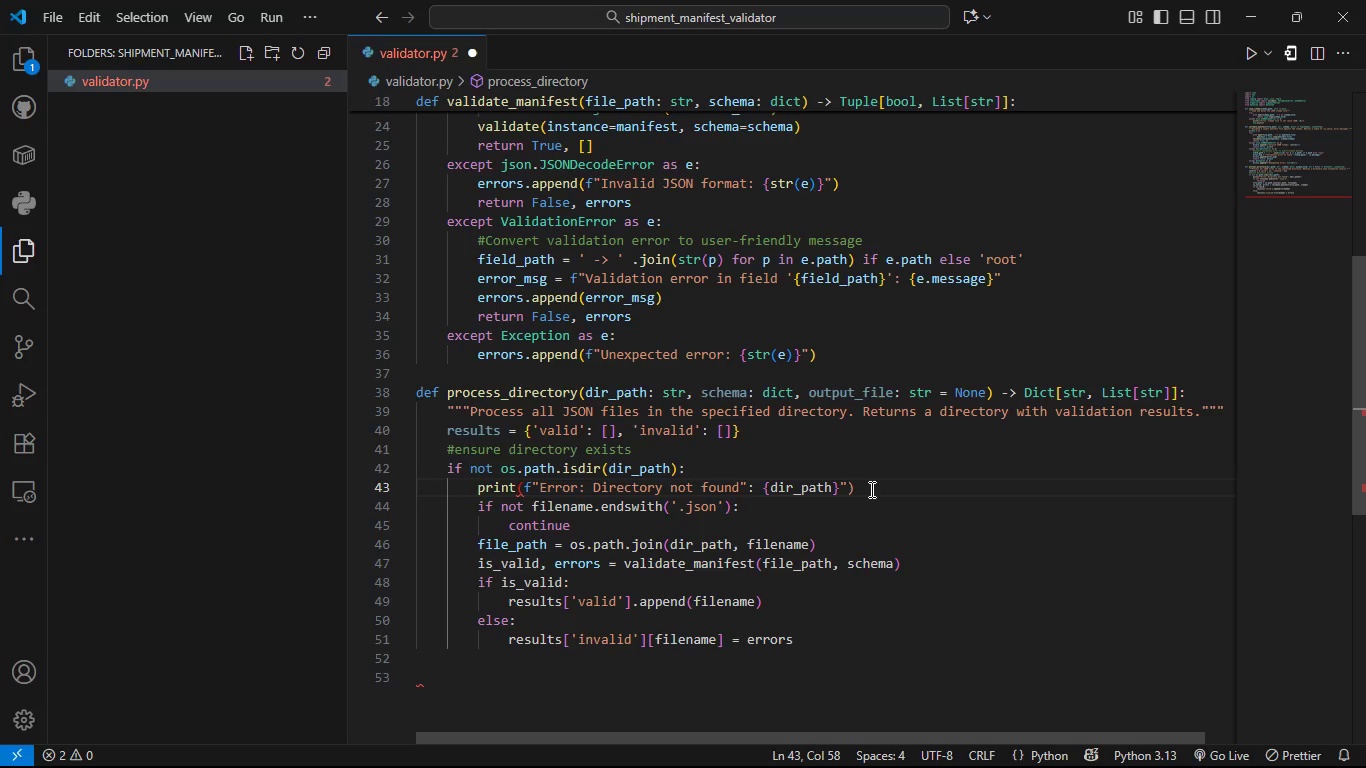 
left_click([847, 491])
 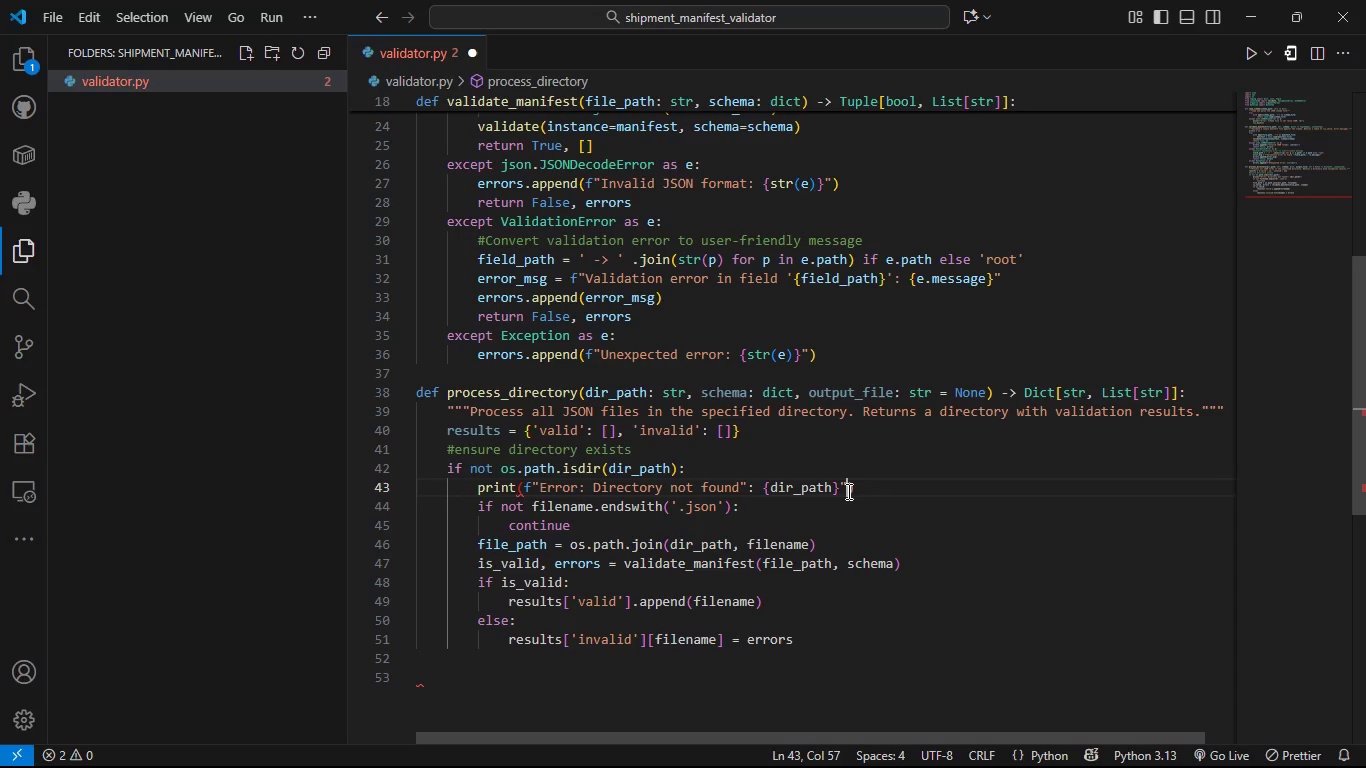 
wait(5.15)
 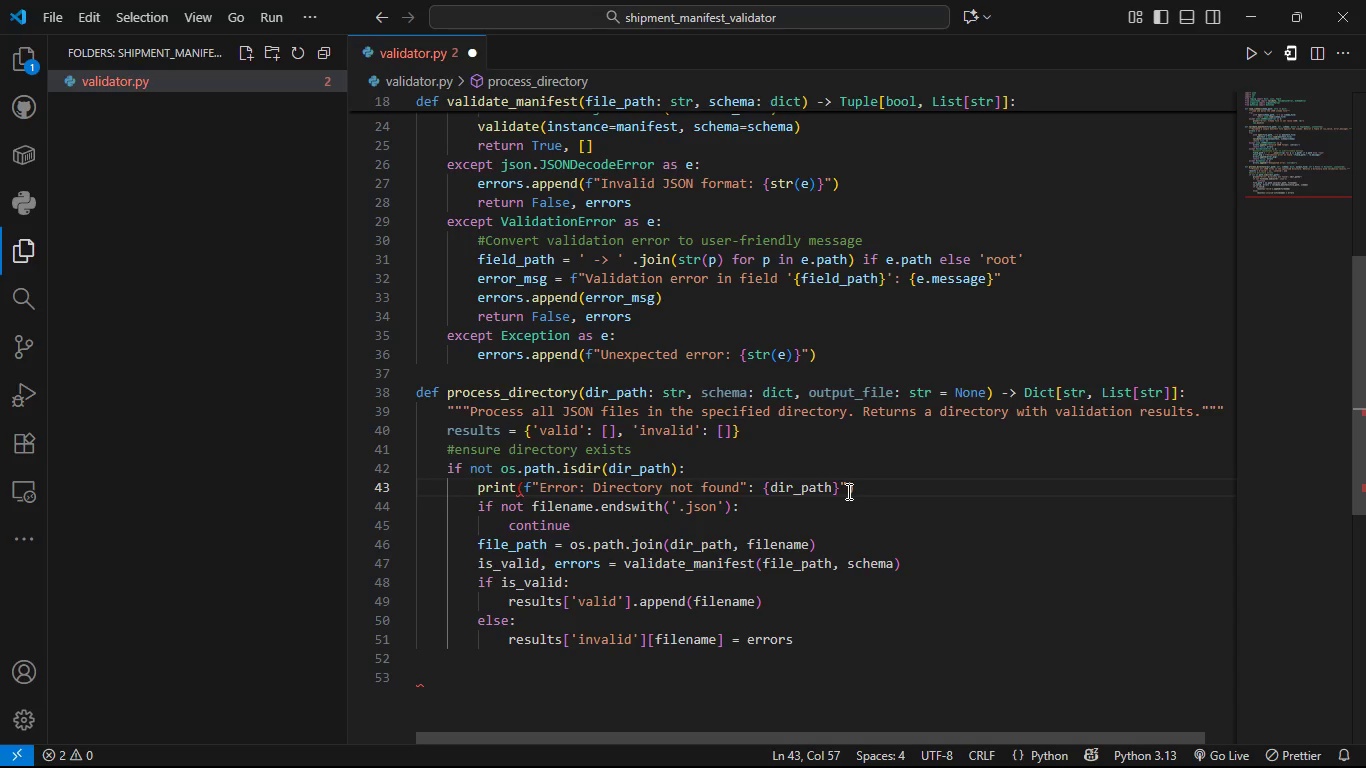 
left_click([881, 492])
 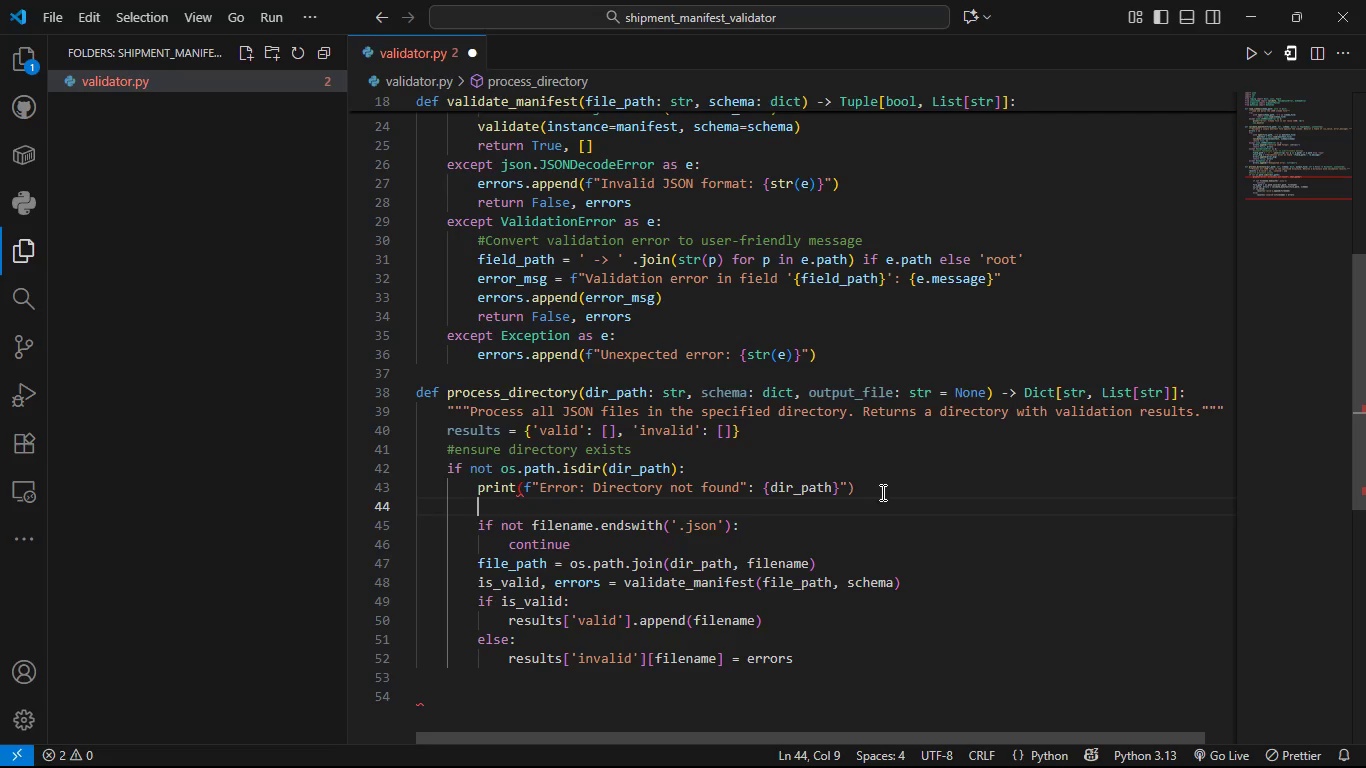 
key(Enter)
 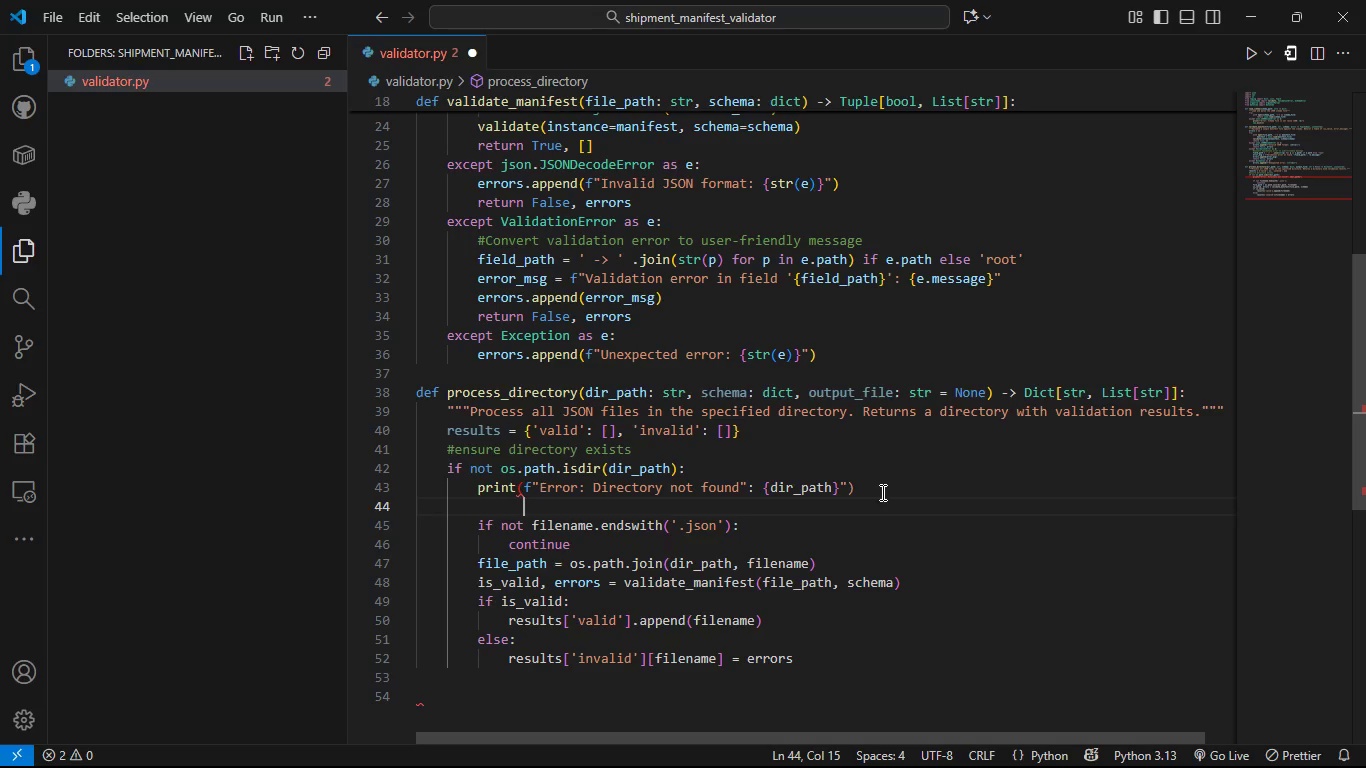 
key(Backspace)
key(Backspace)
type(SYS.EC)
key(Backspace)
type(X)
 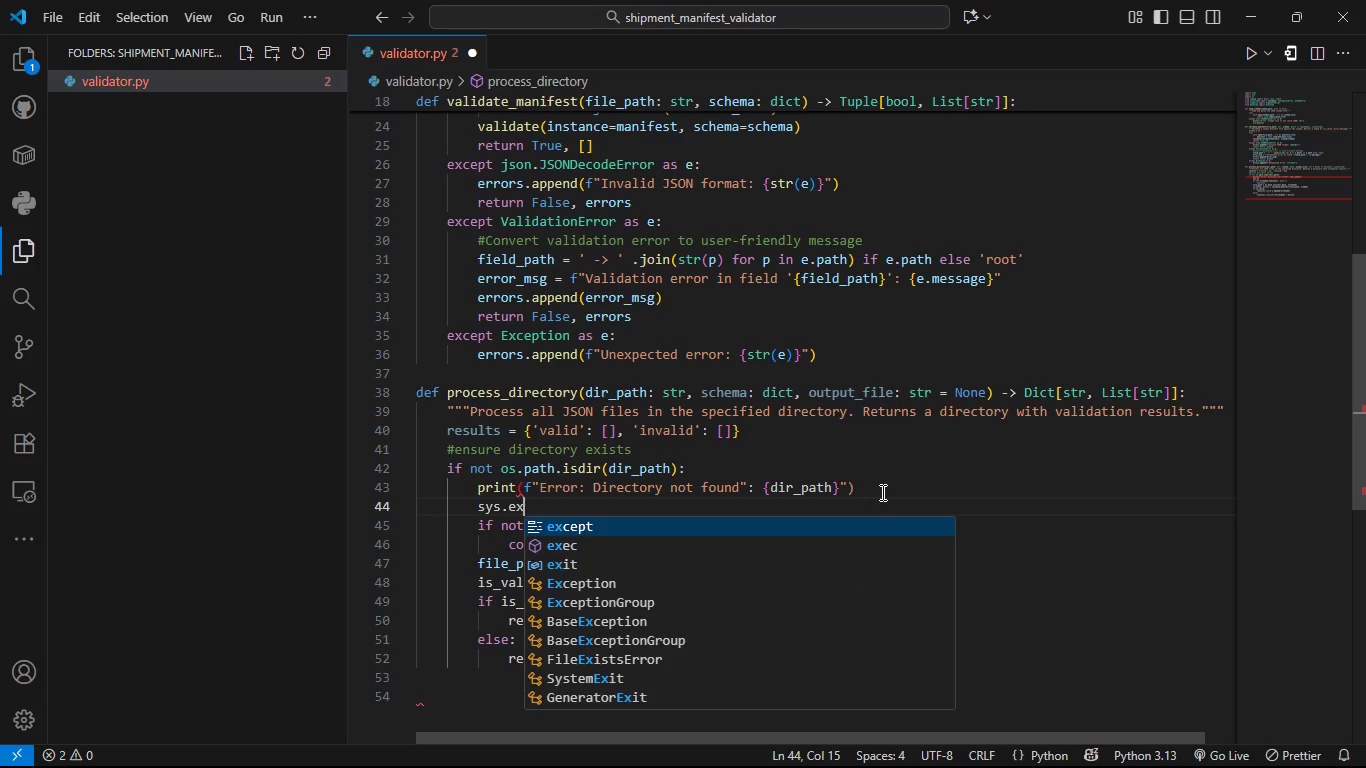 
key(ArrowDown)
 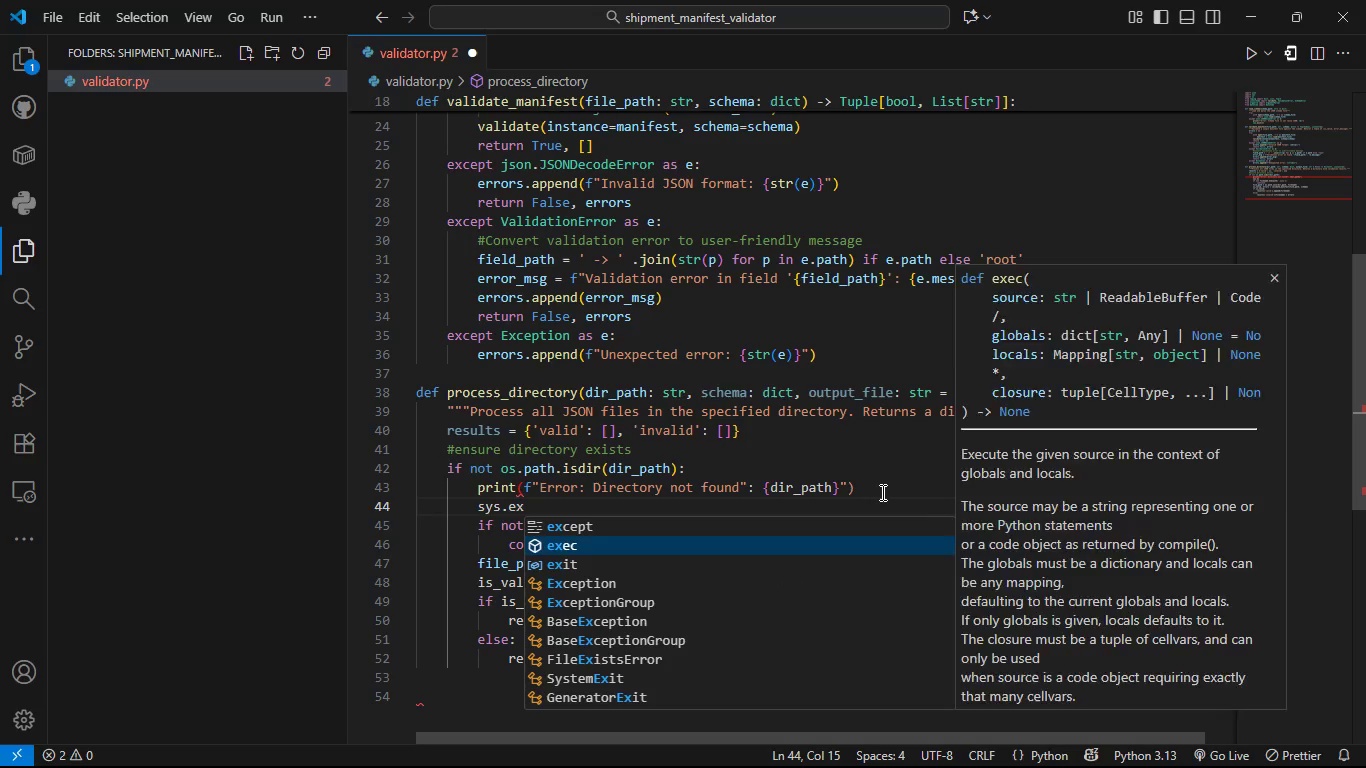 
key(ArrowDown)
 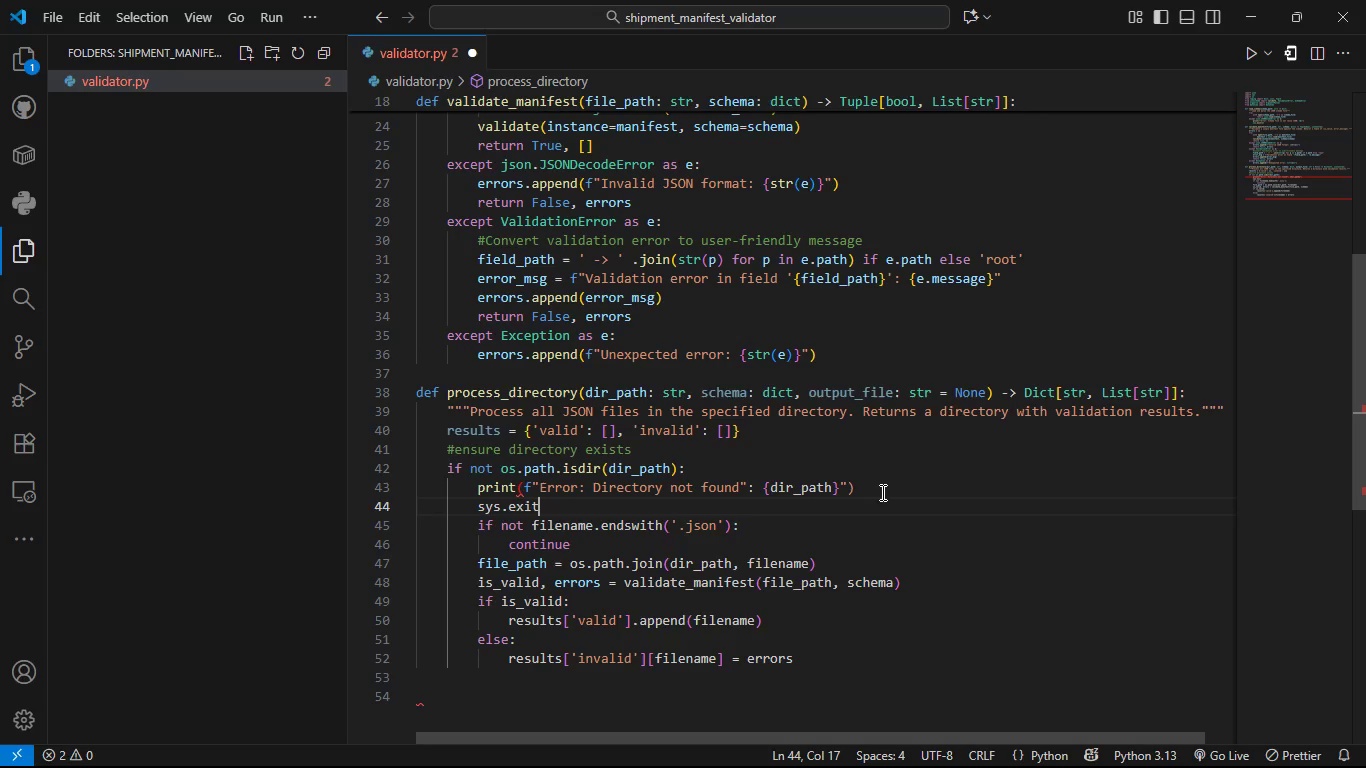 
key(Tab)
type((1)
 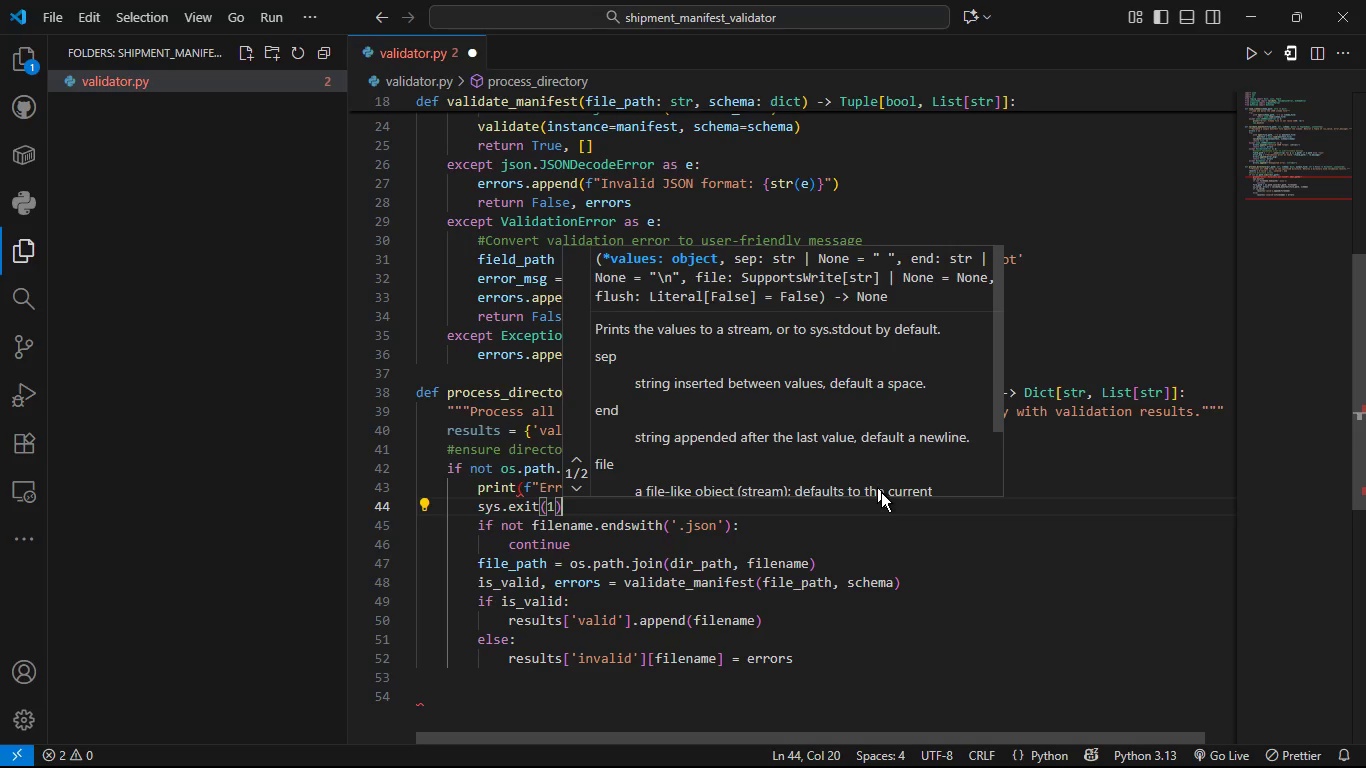 
 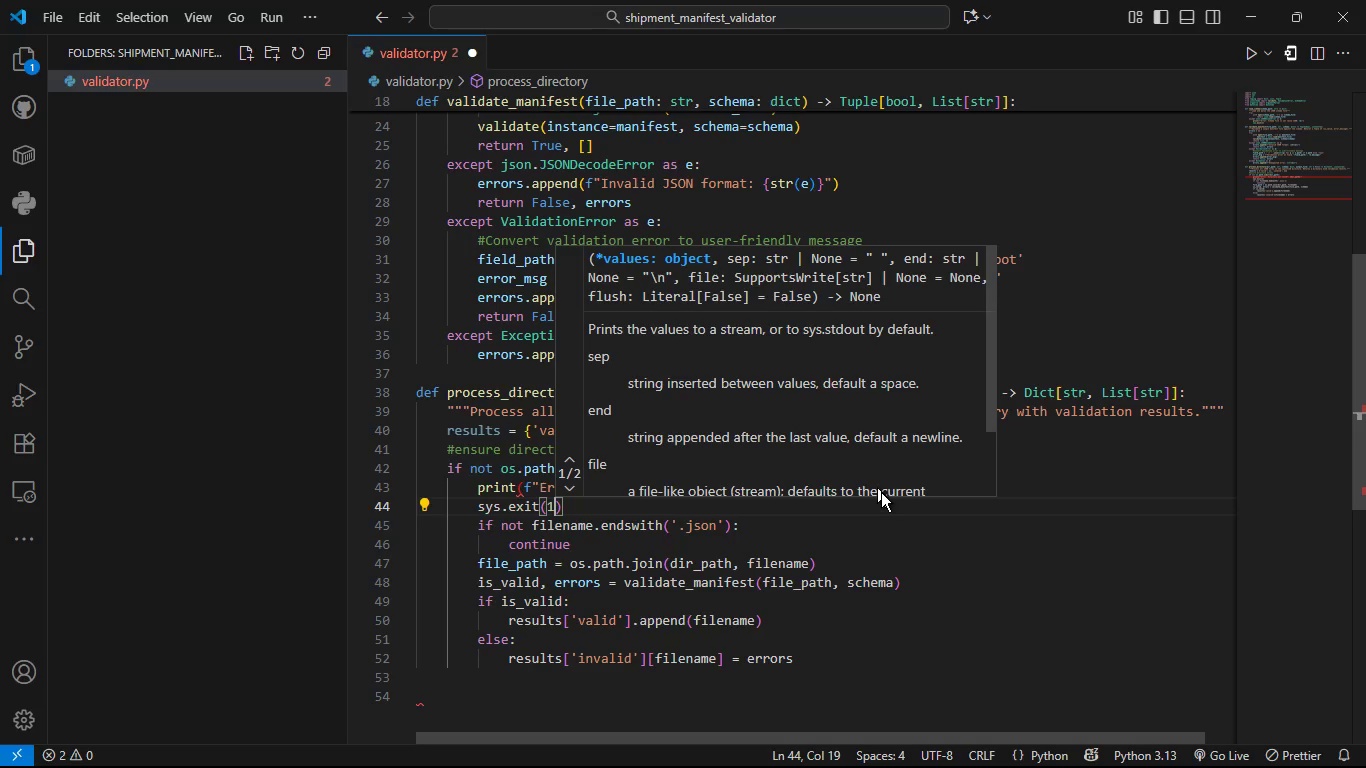 
key(ArrowRight)
 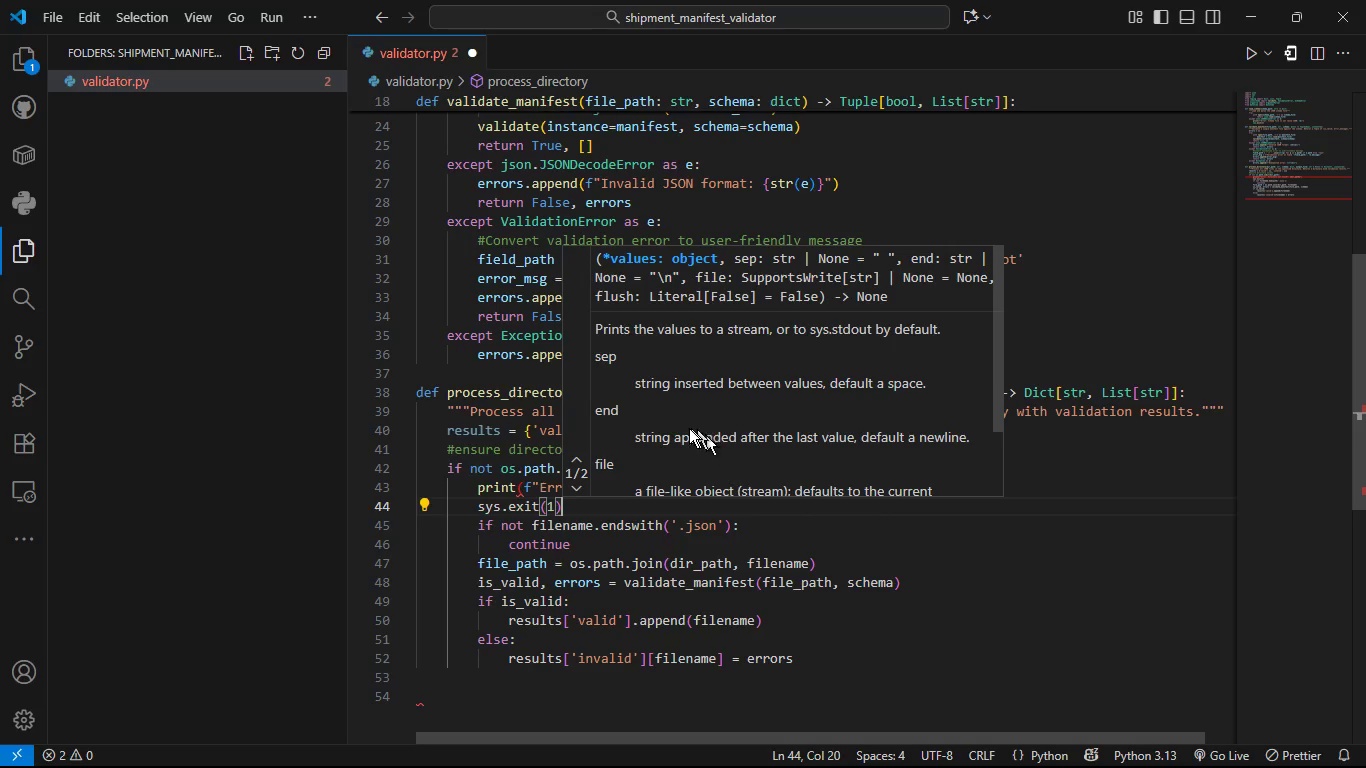 
left_click([510, 478])
 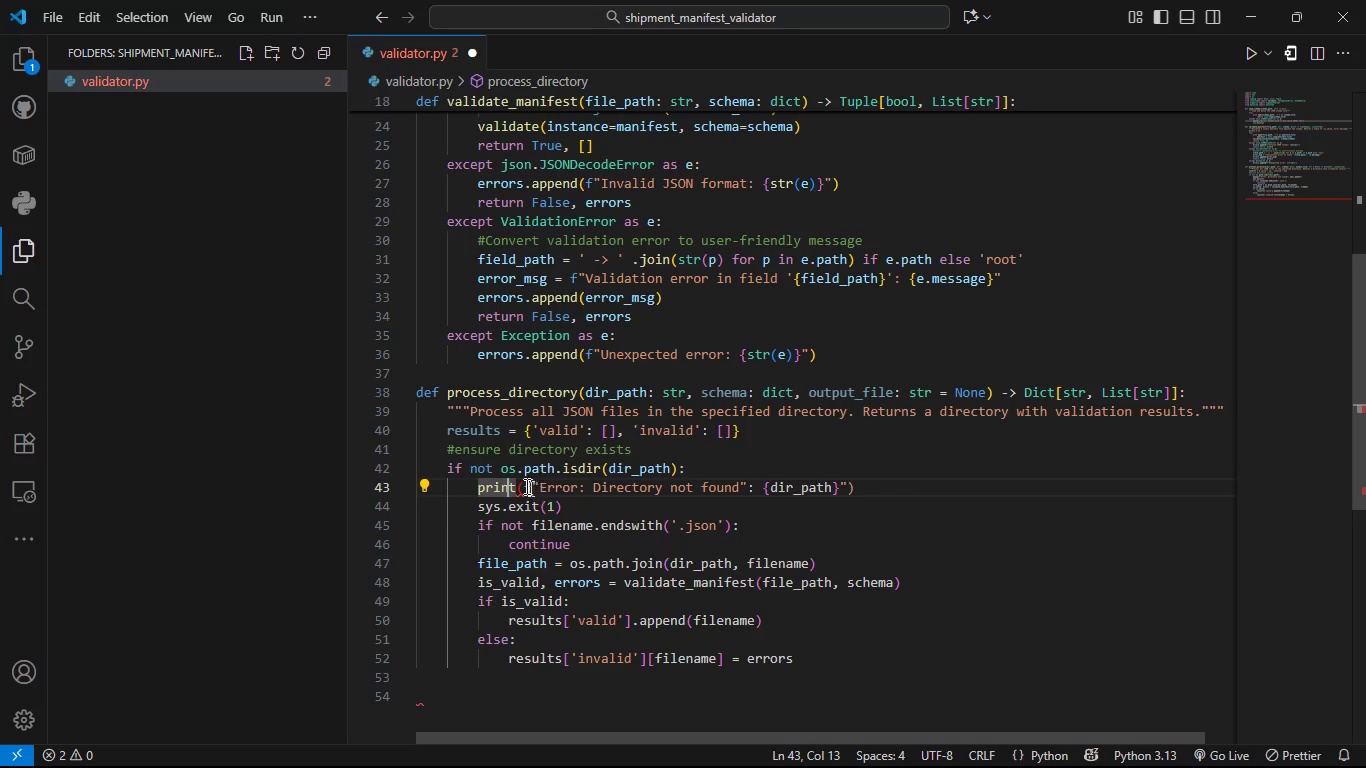 
left_click([520, 486])
 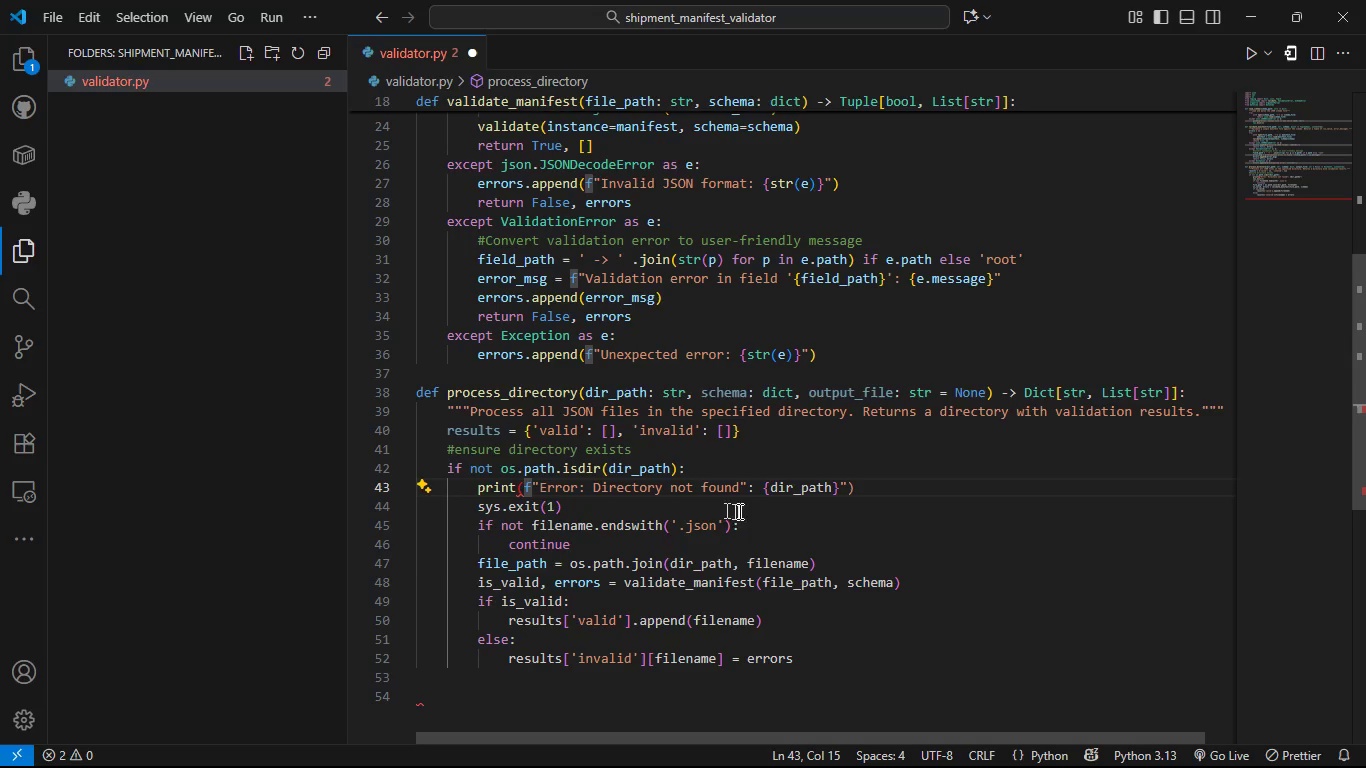 
wait(5.82)
 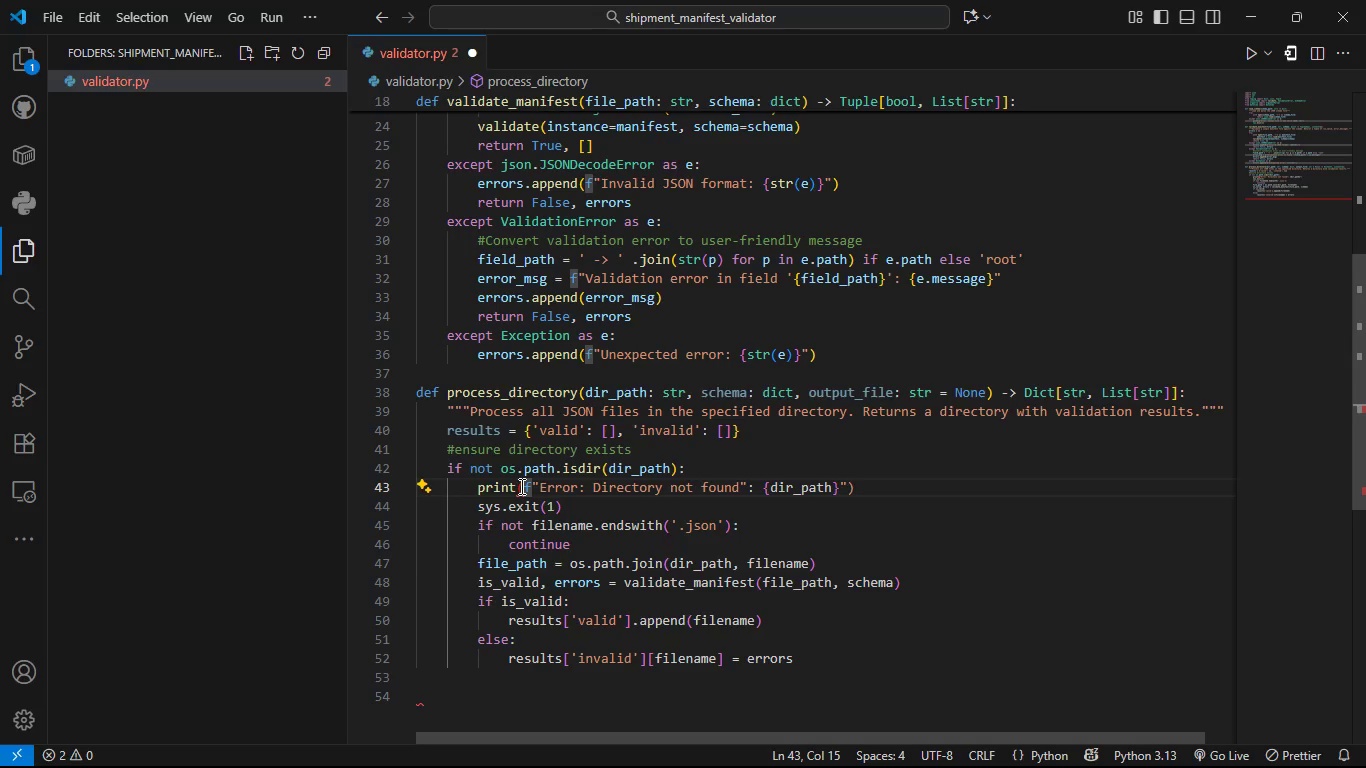 
left_click([765, 485])
 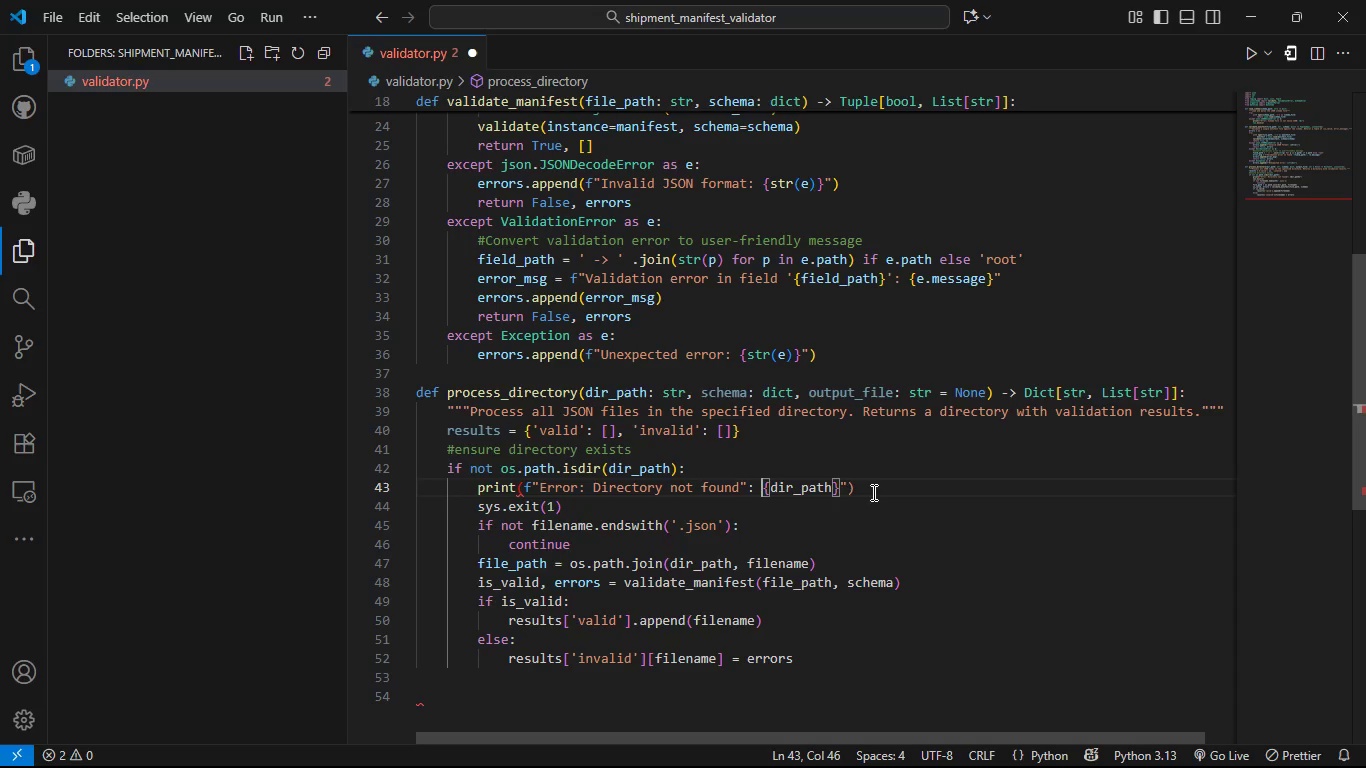 
left_click([872, 492])
 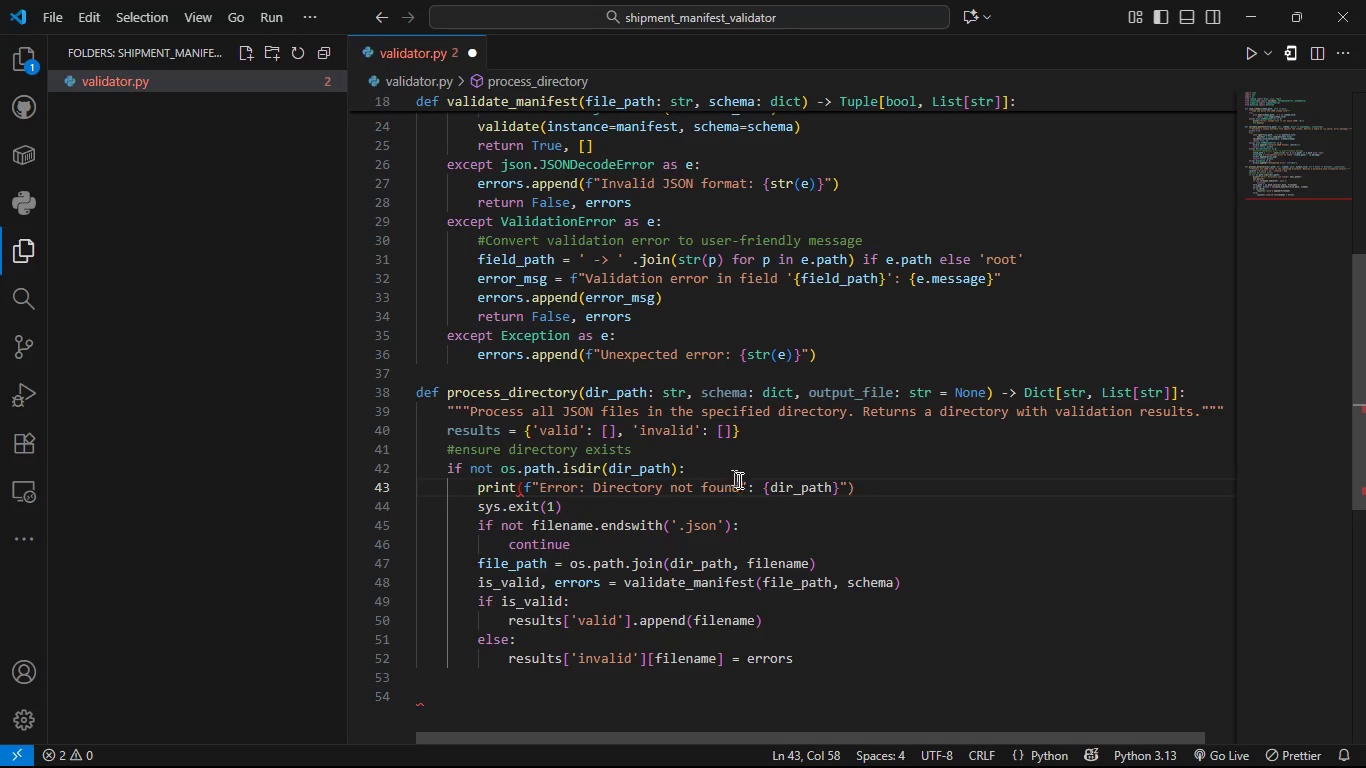 
left_click([741, 480])
 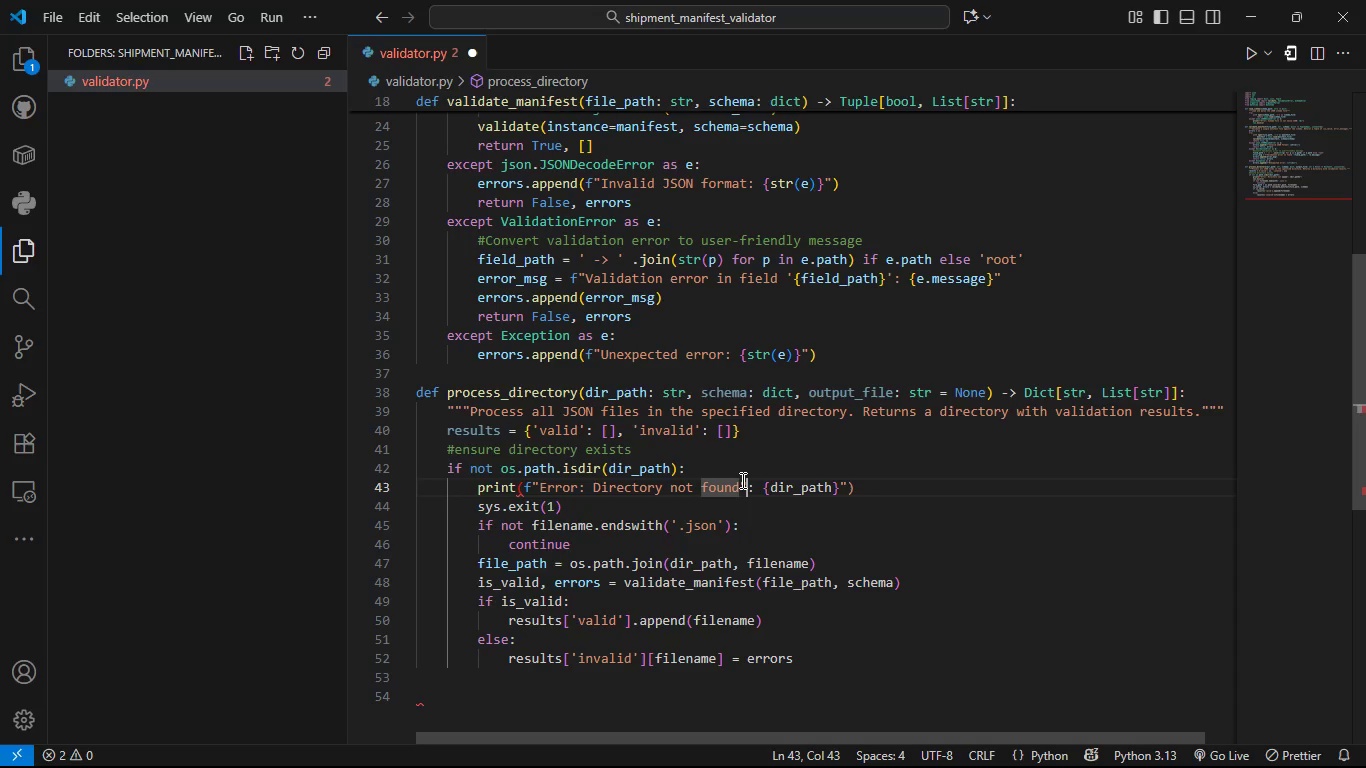 
key(ArrowRight)
 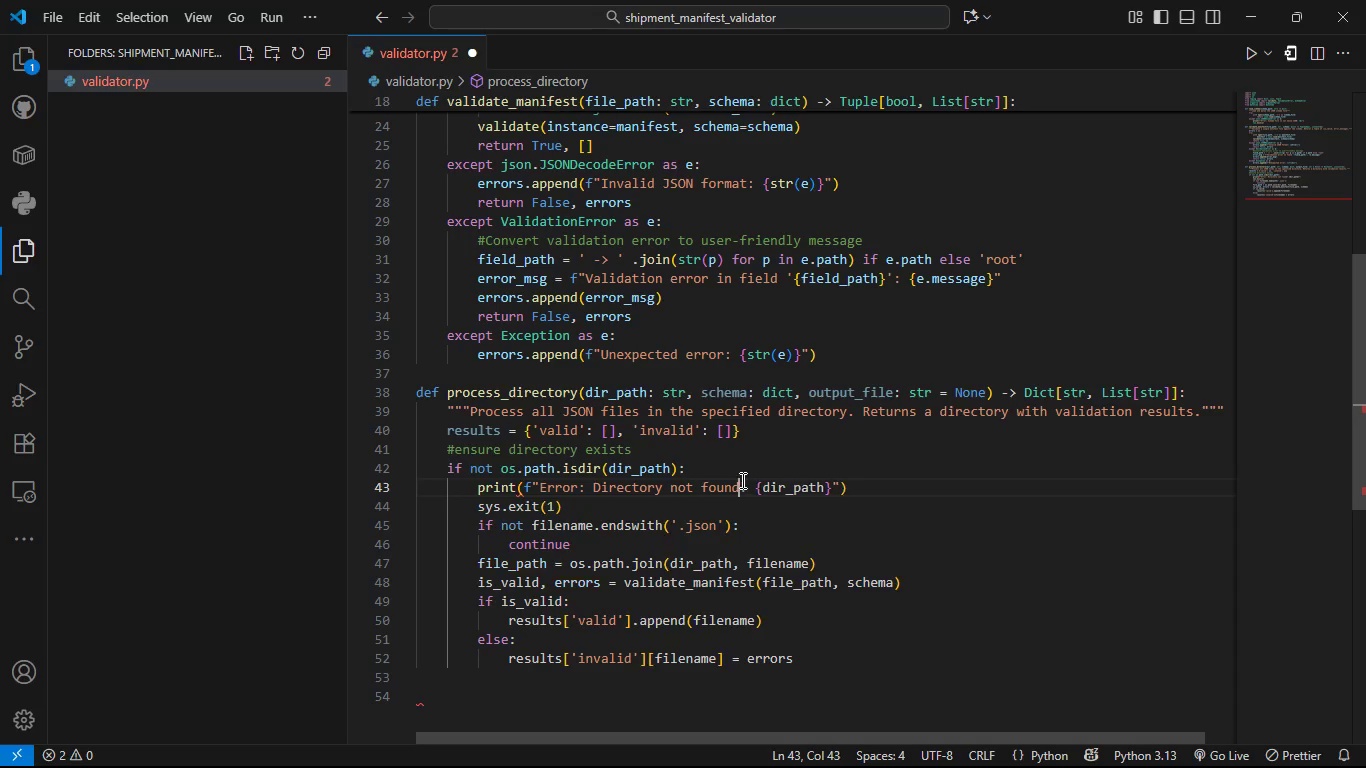 
key(Backspace)
 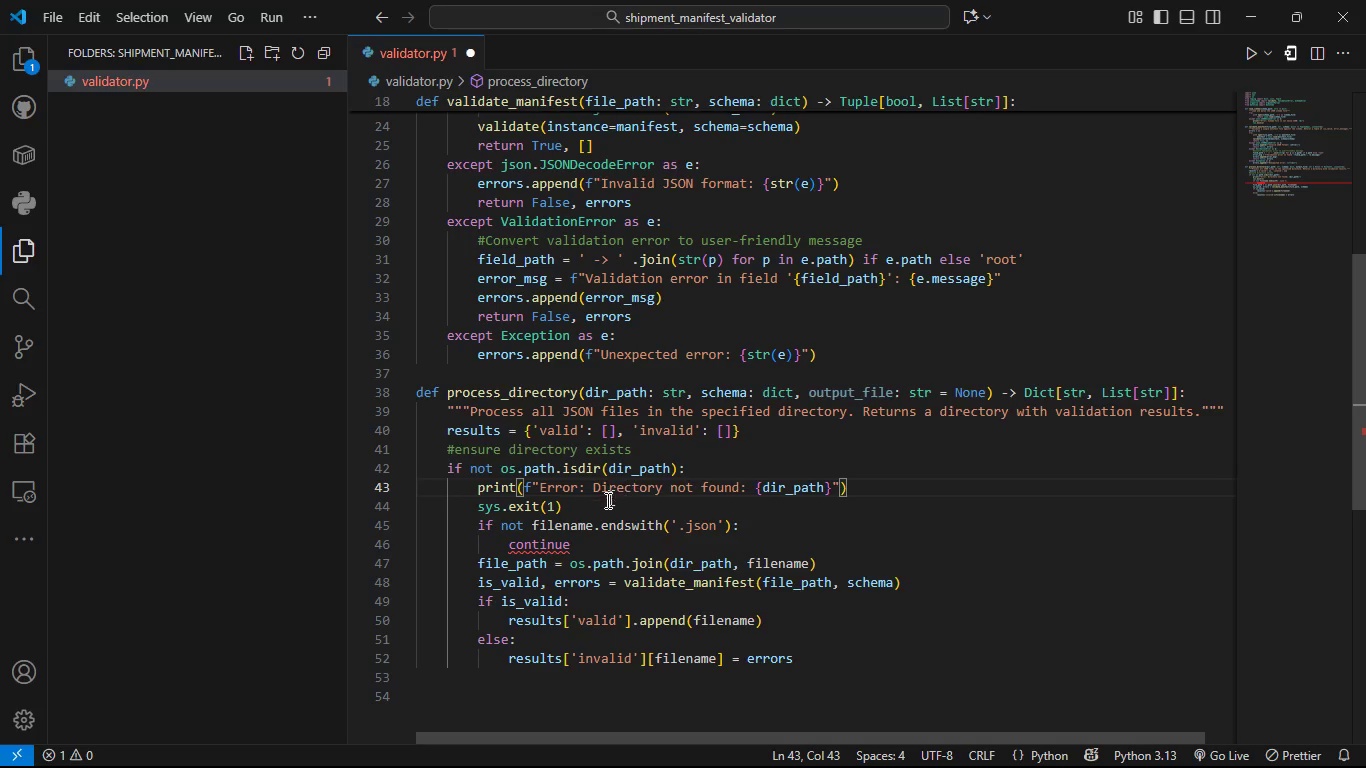 
left_click([597, 511])
 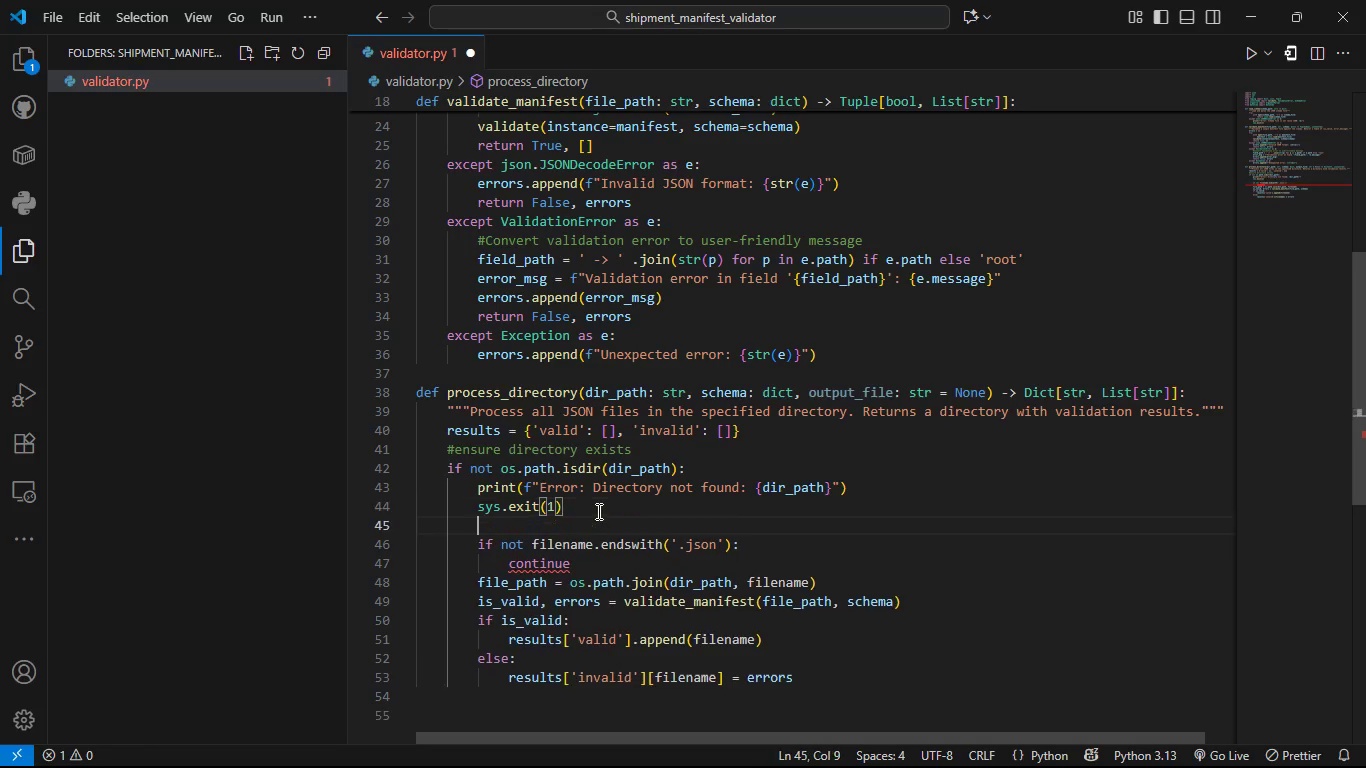 
key(Enter)
 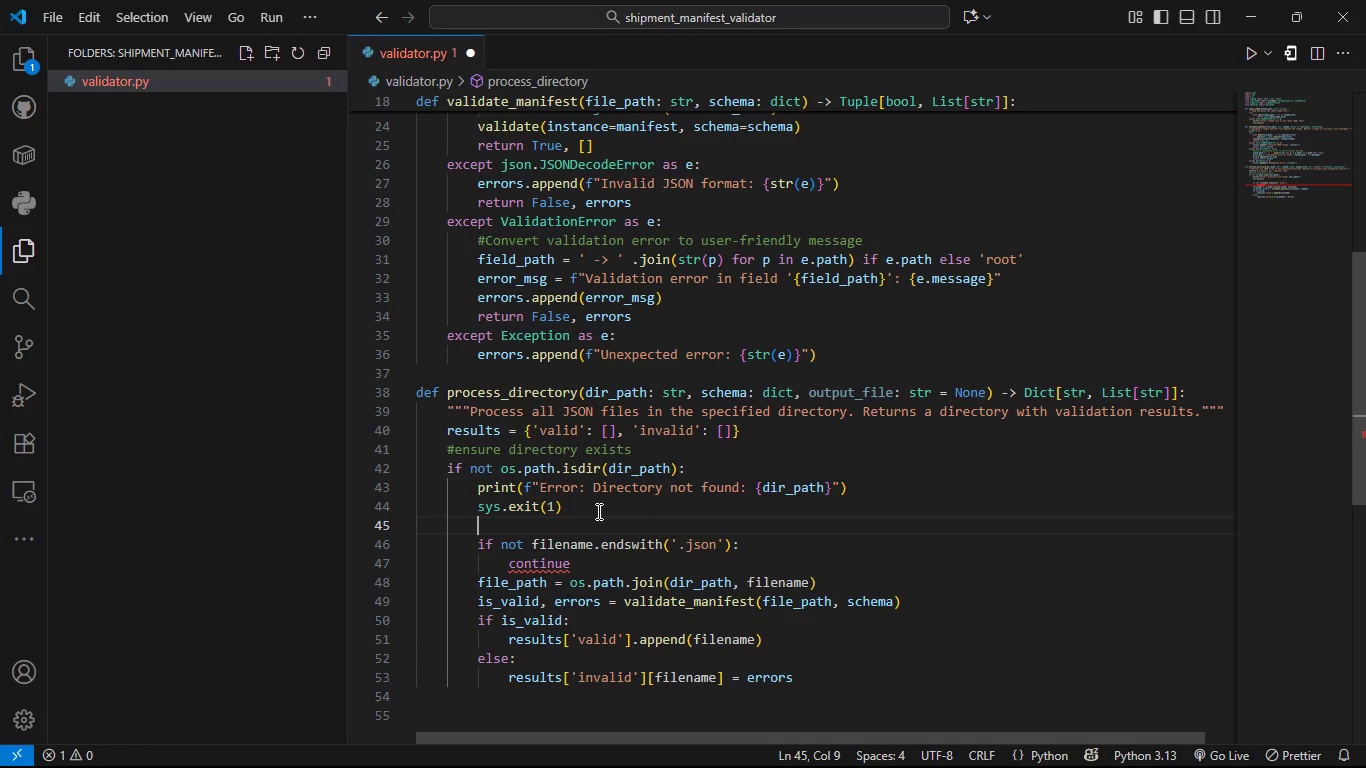 
key(Backspace)
 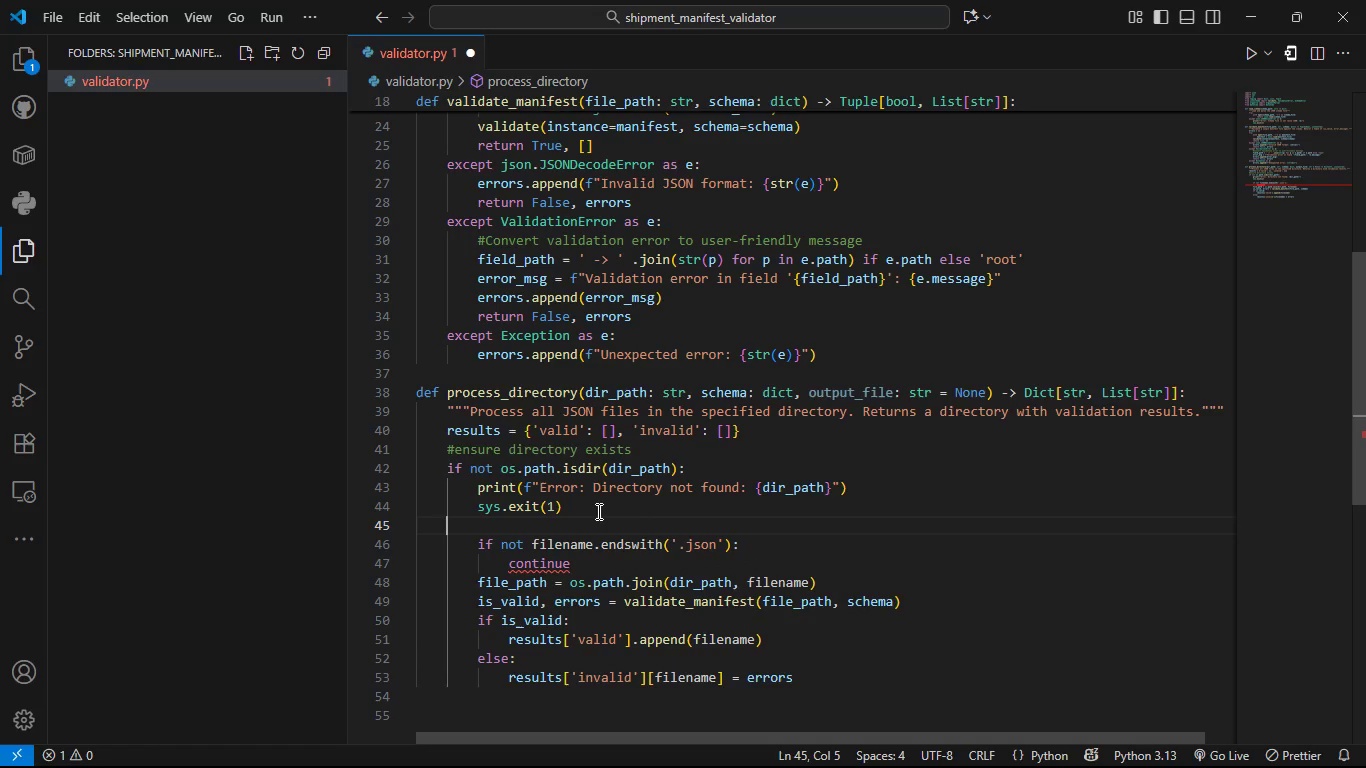 
key(Enter)
 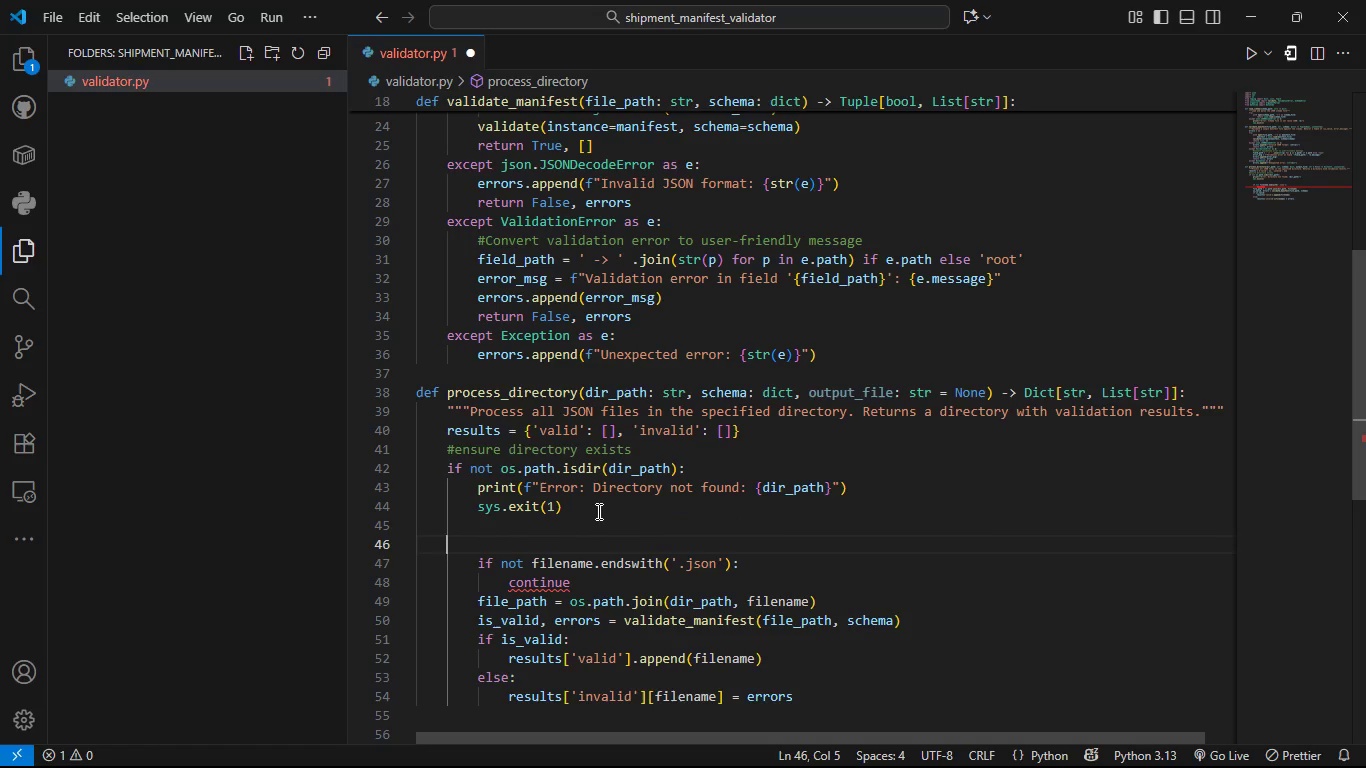 
type(#process)
key(Backspace)
key(Backspace)
type(es)
key(Backspace)
key(Backspace)
type(ss es)
key(Backspace)
type(ea)
key(Backspace)
key(Backspace)
type(eac)
key(Backspace)
key(Backspace)
key(Backspace)
type(ach JSON file)
 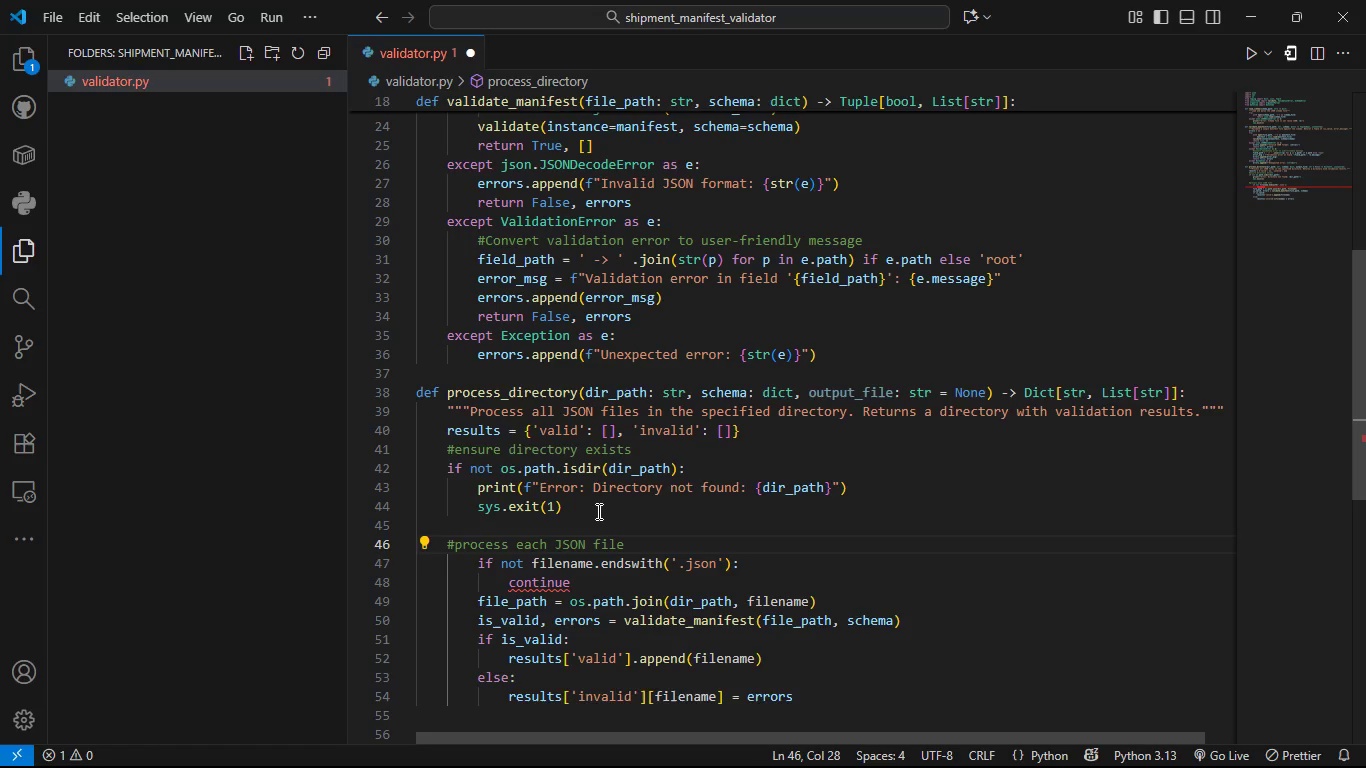 
key(Enter)
 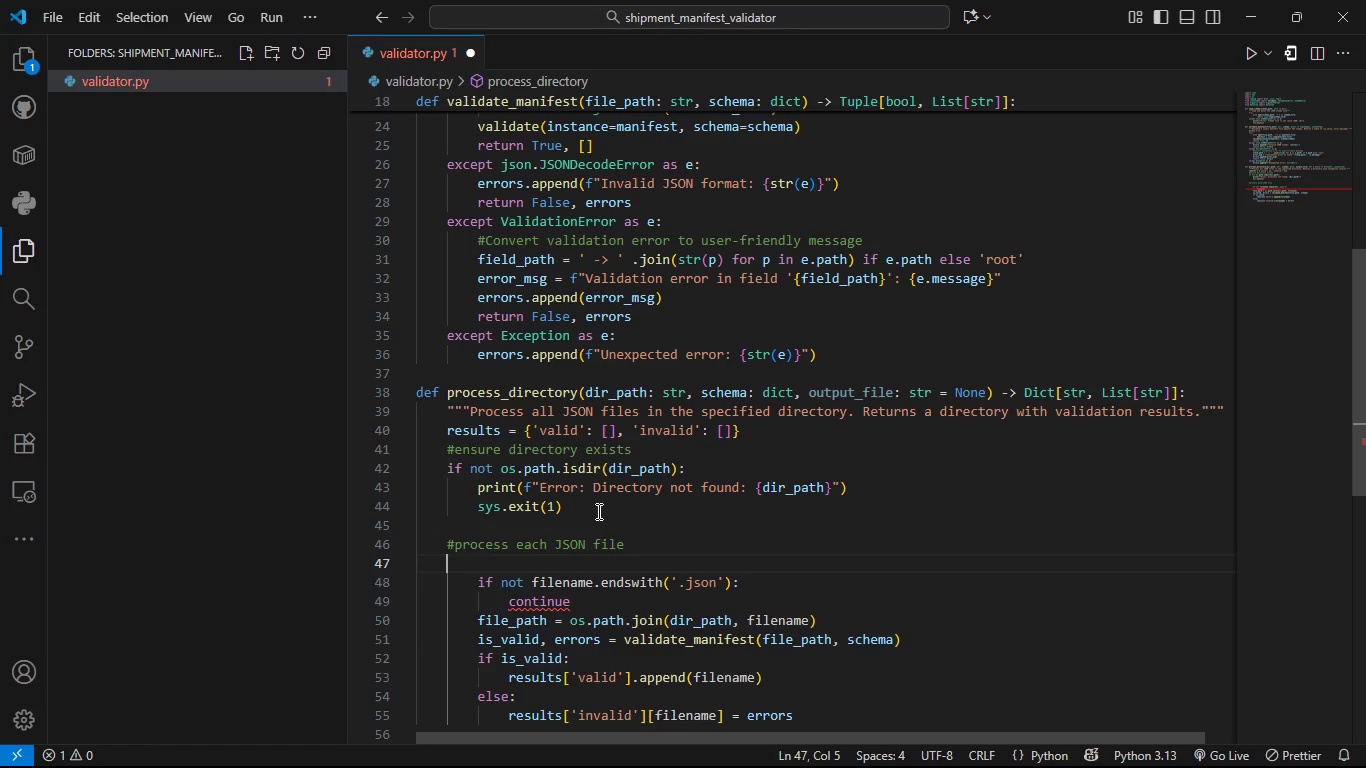 
type(for filename in os.listdir(dir)
 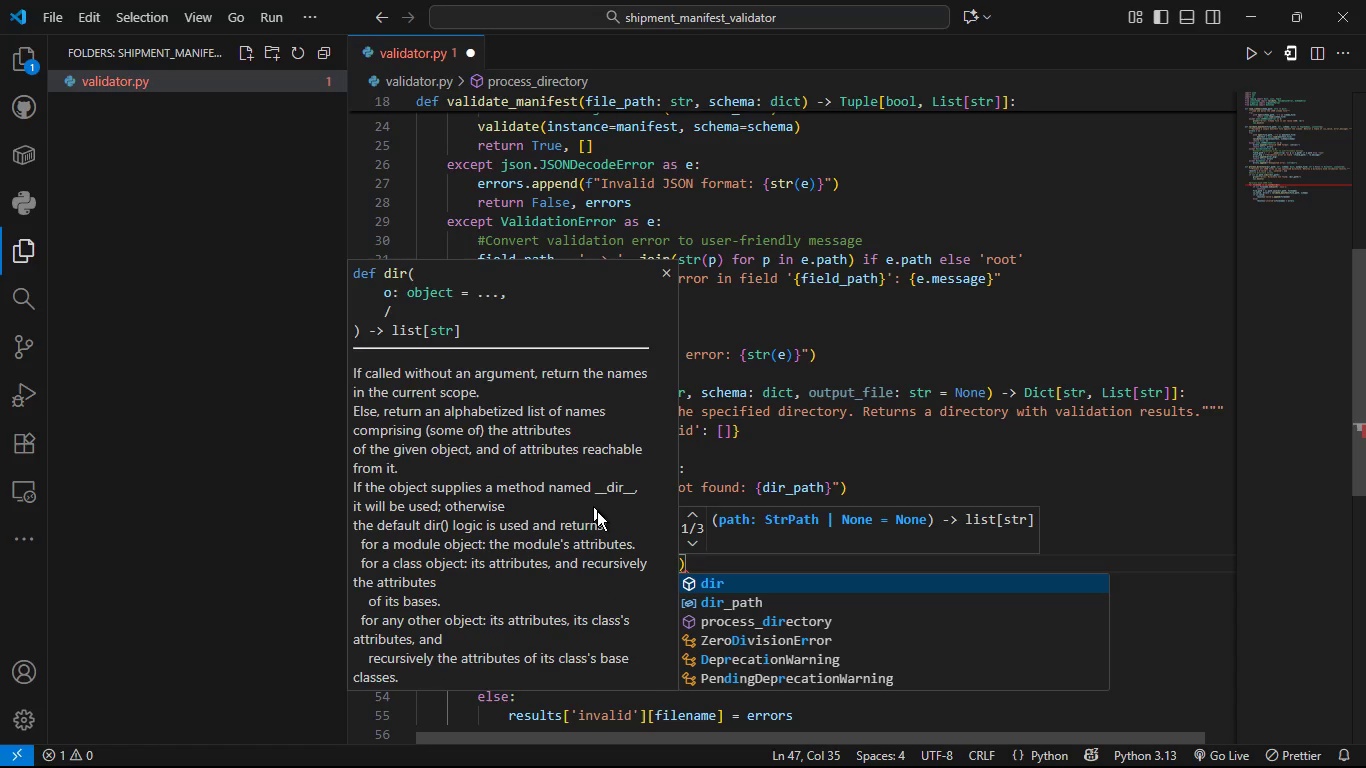 
key(ArrowDown)
 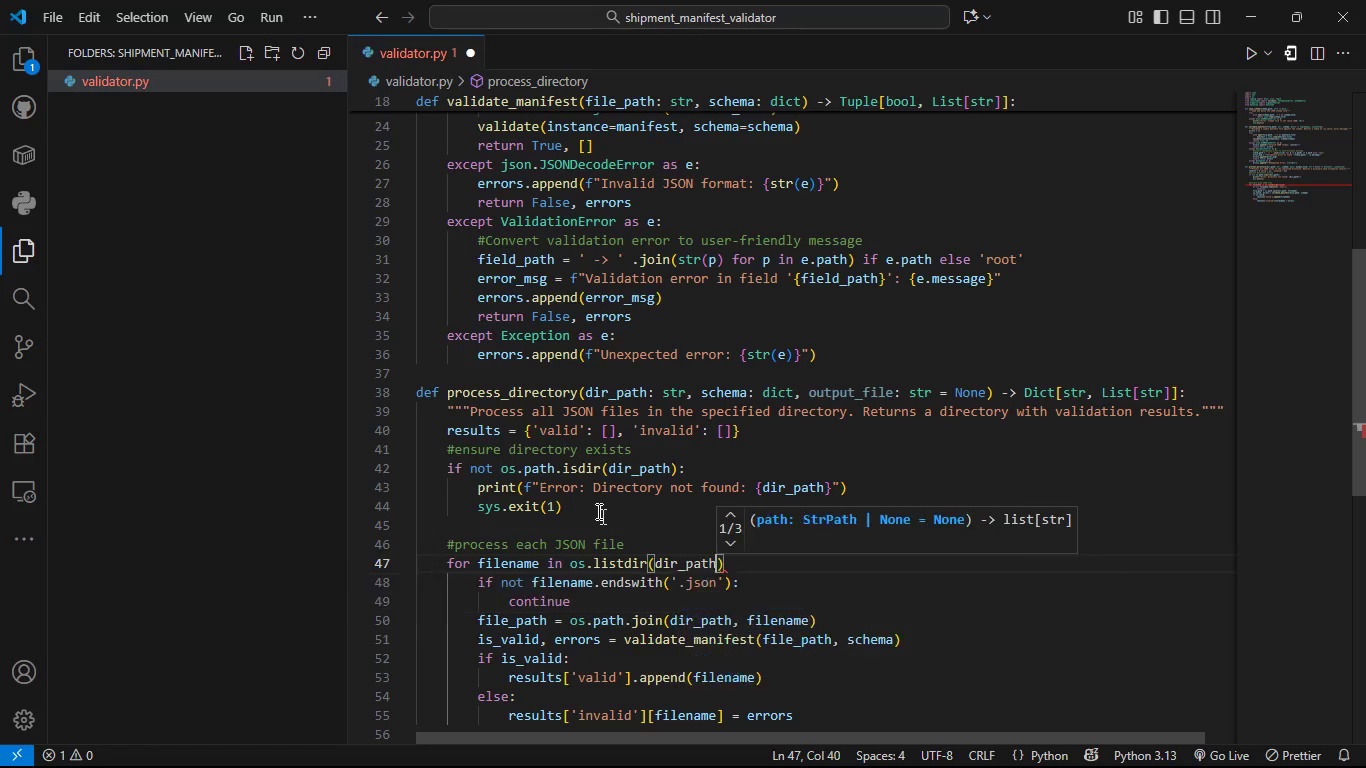 
key(Tab)
 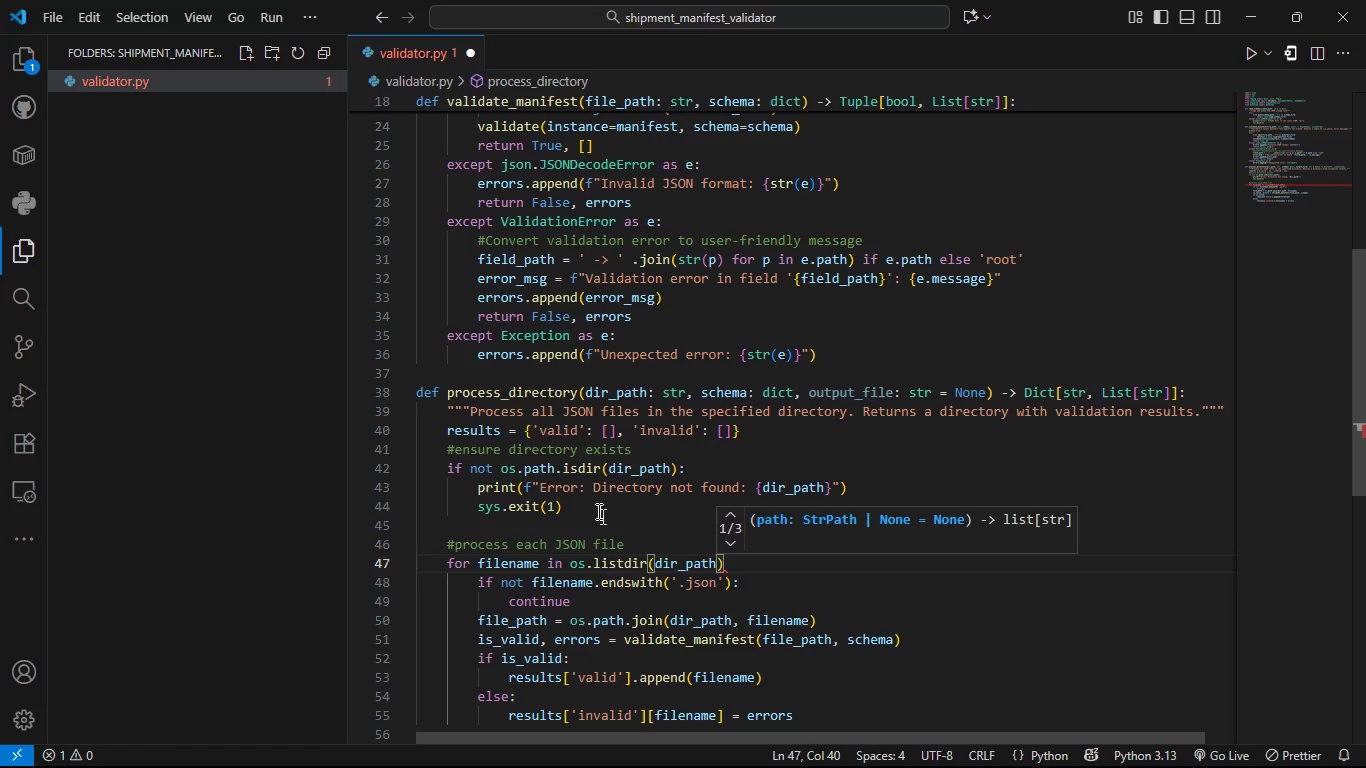 
key(ArrowRight)
 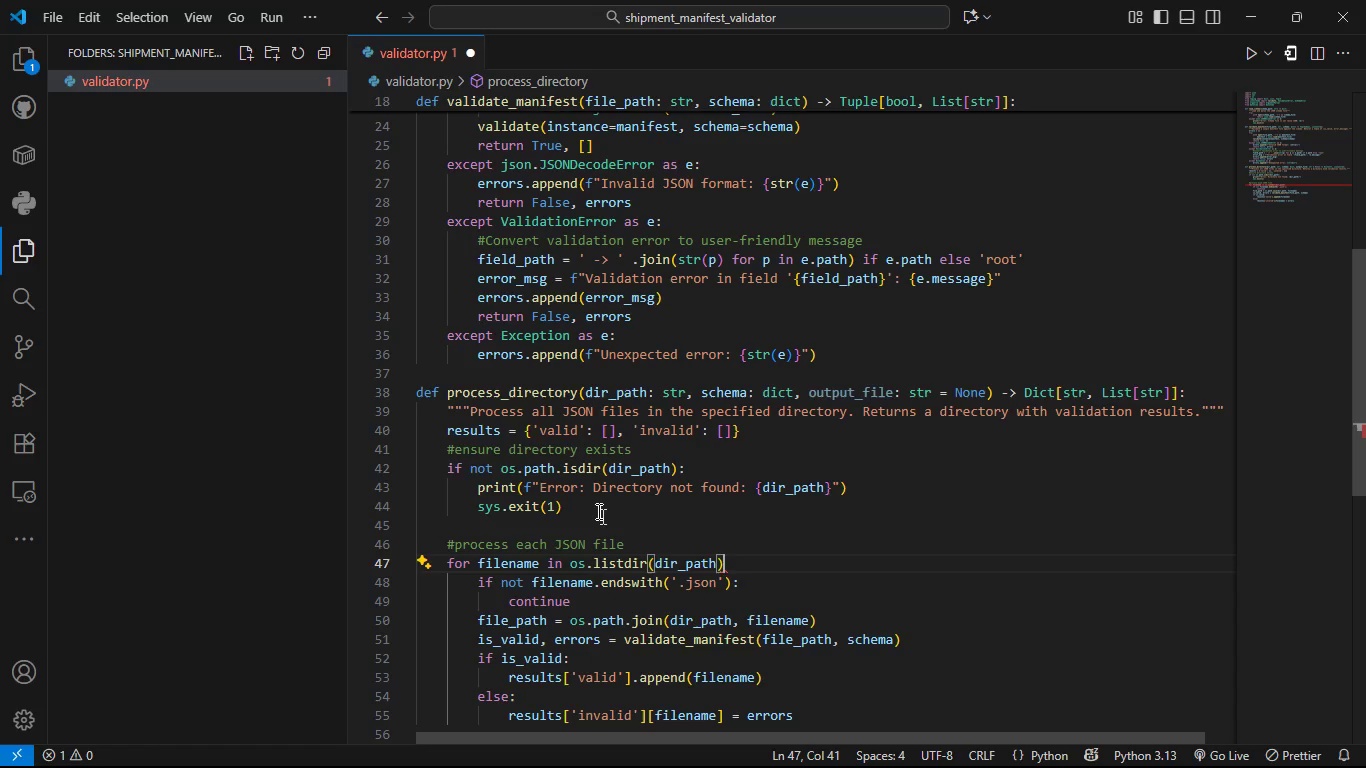 
key(Shift+Semicolon)
 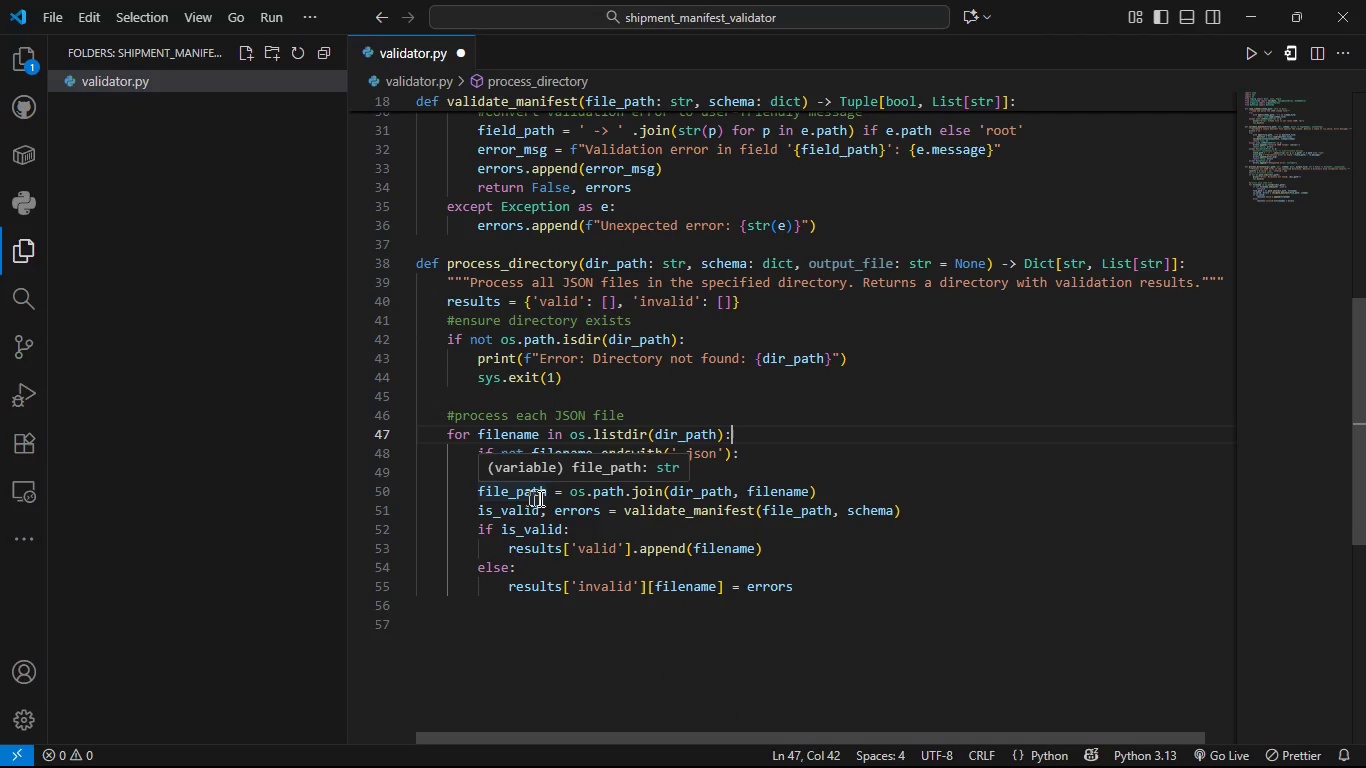 
left_click([655, 499])
 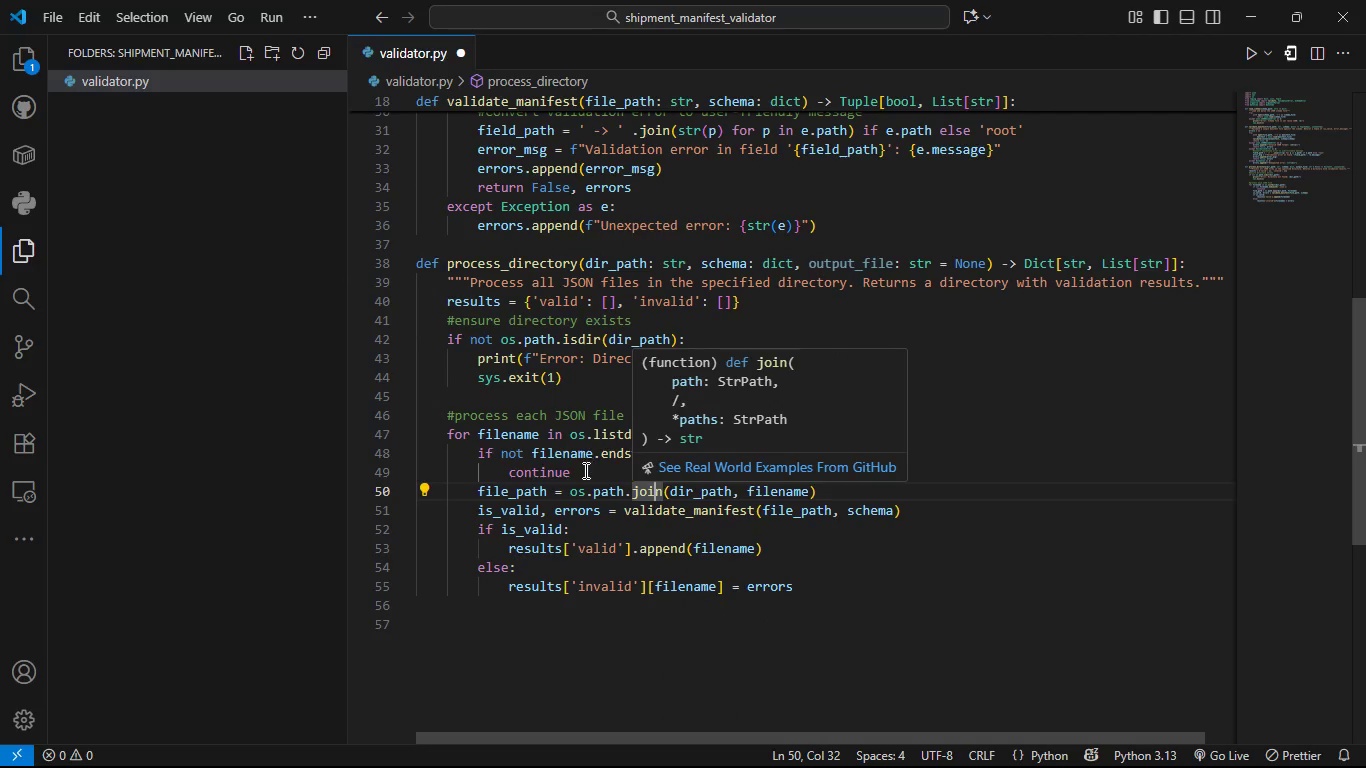 
left_click([584, 470])
 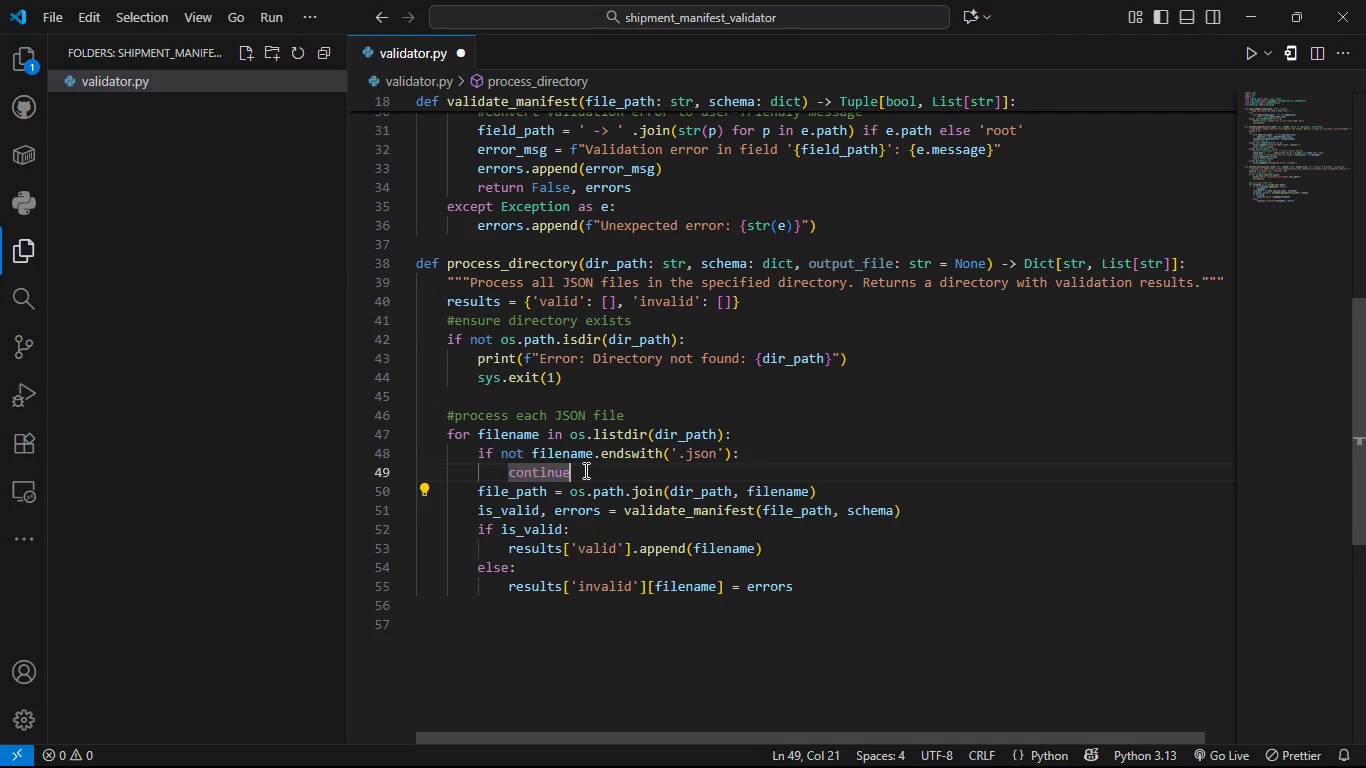 
key(Enter)
 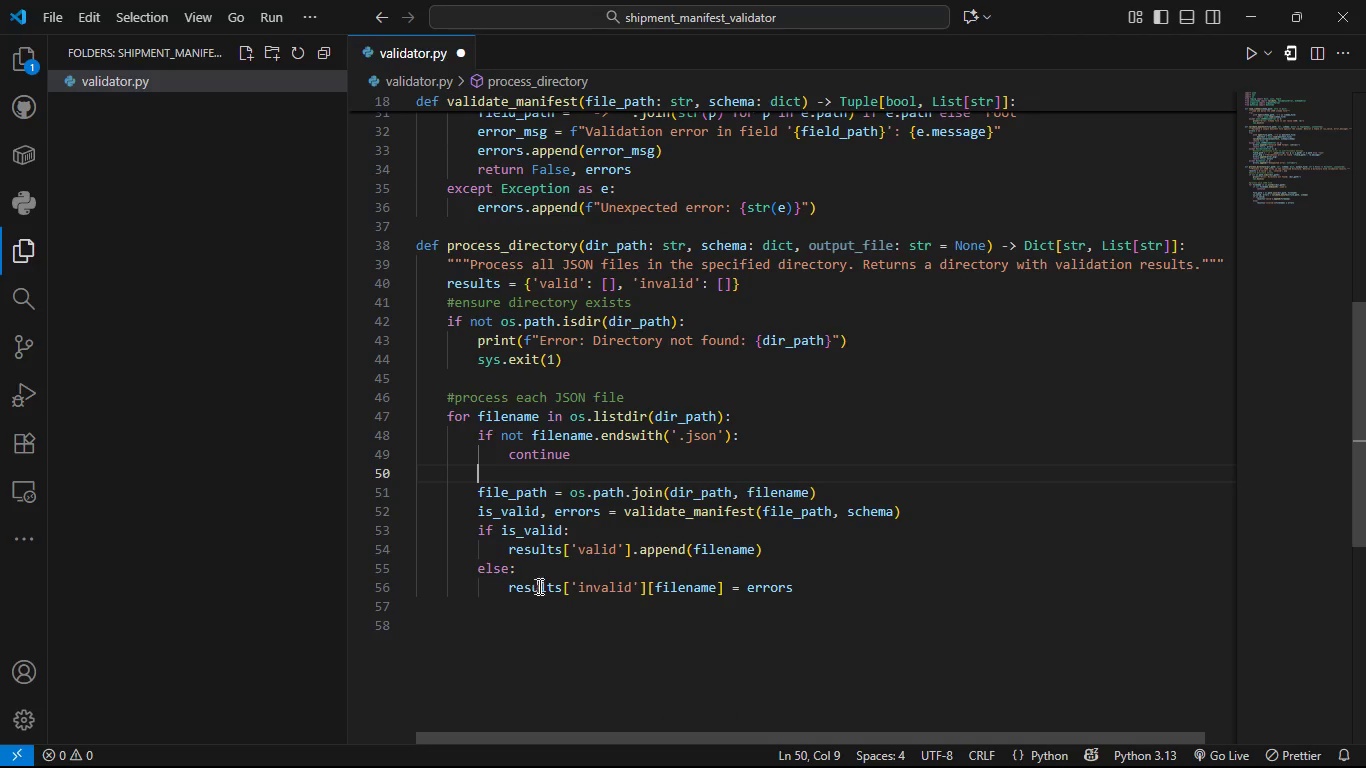 
wait(5.6)
 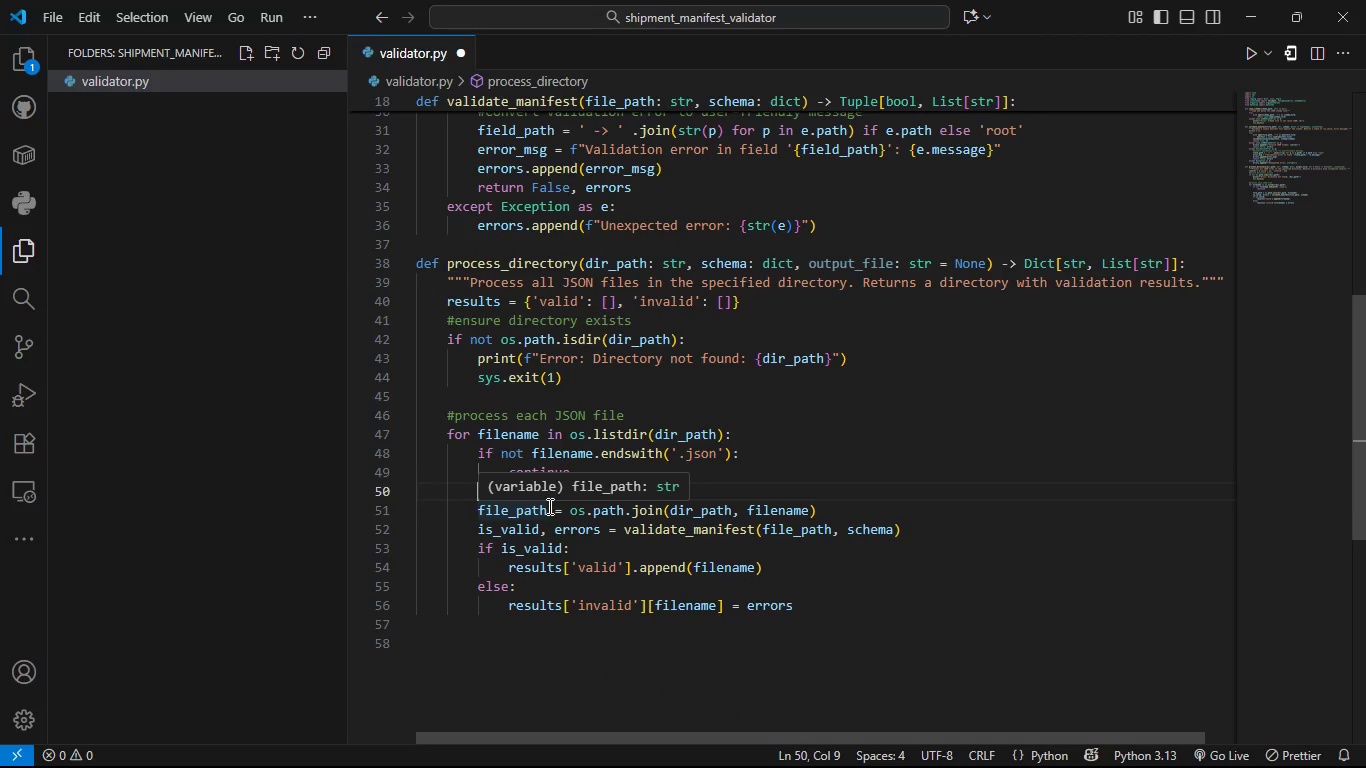 
mouse_move([681, 511])
 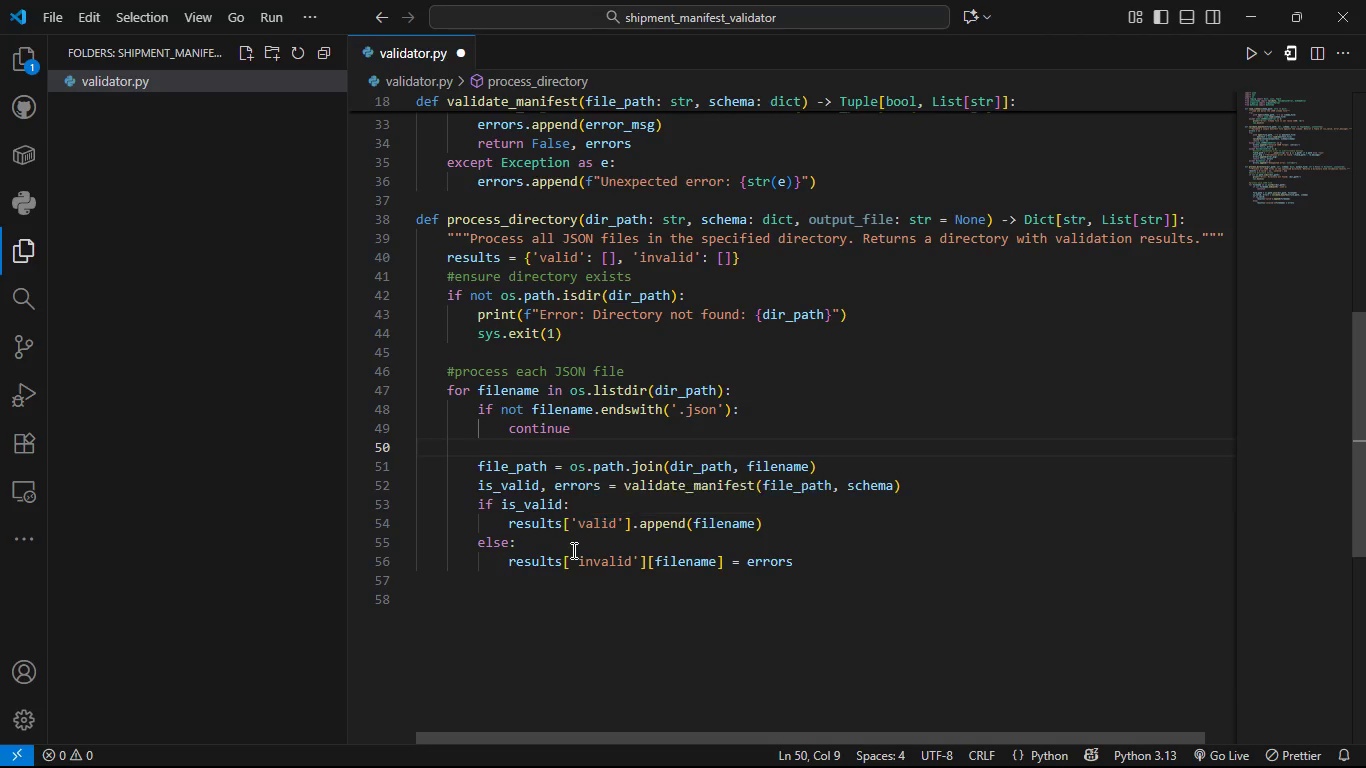 
wait(11.05)
 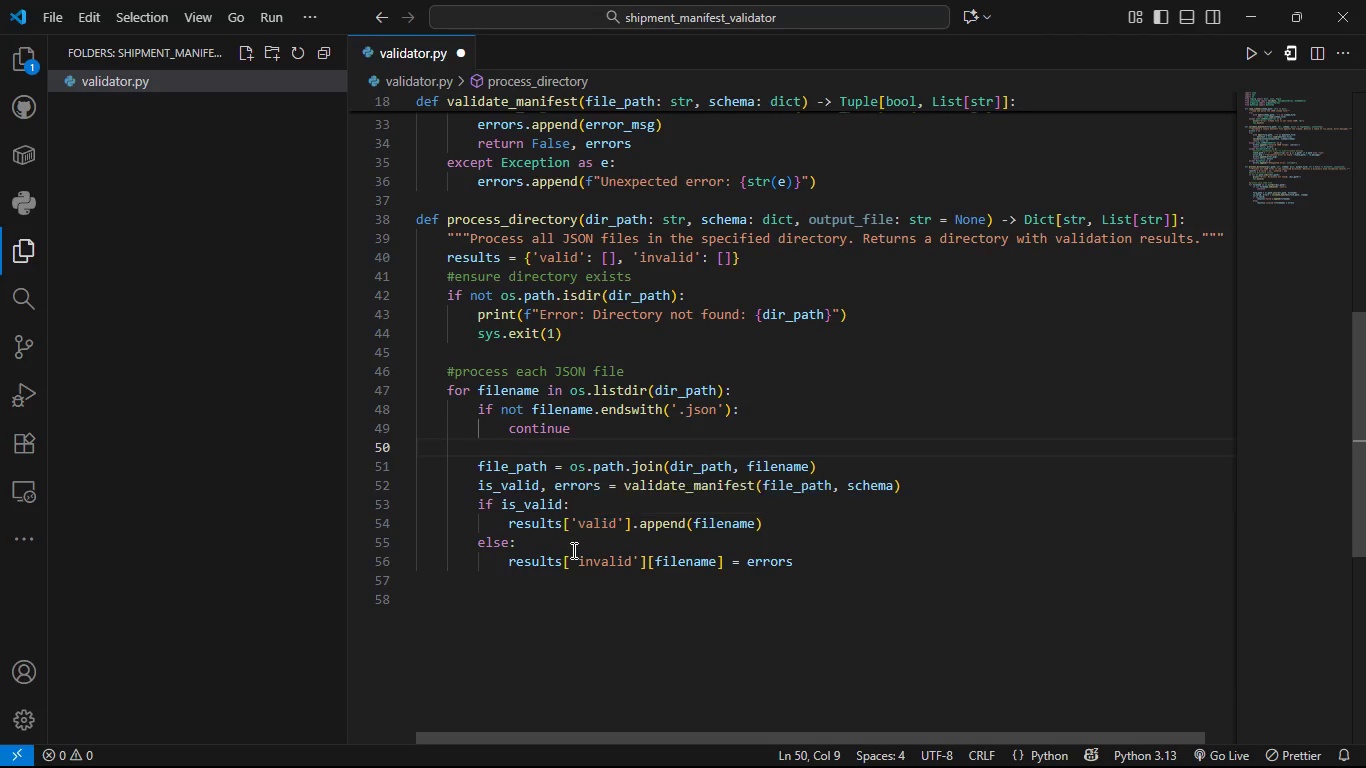 
left_click([814, 561])
 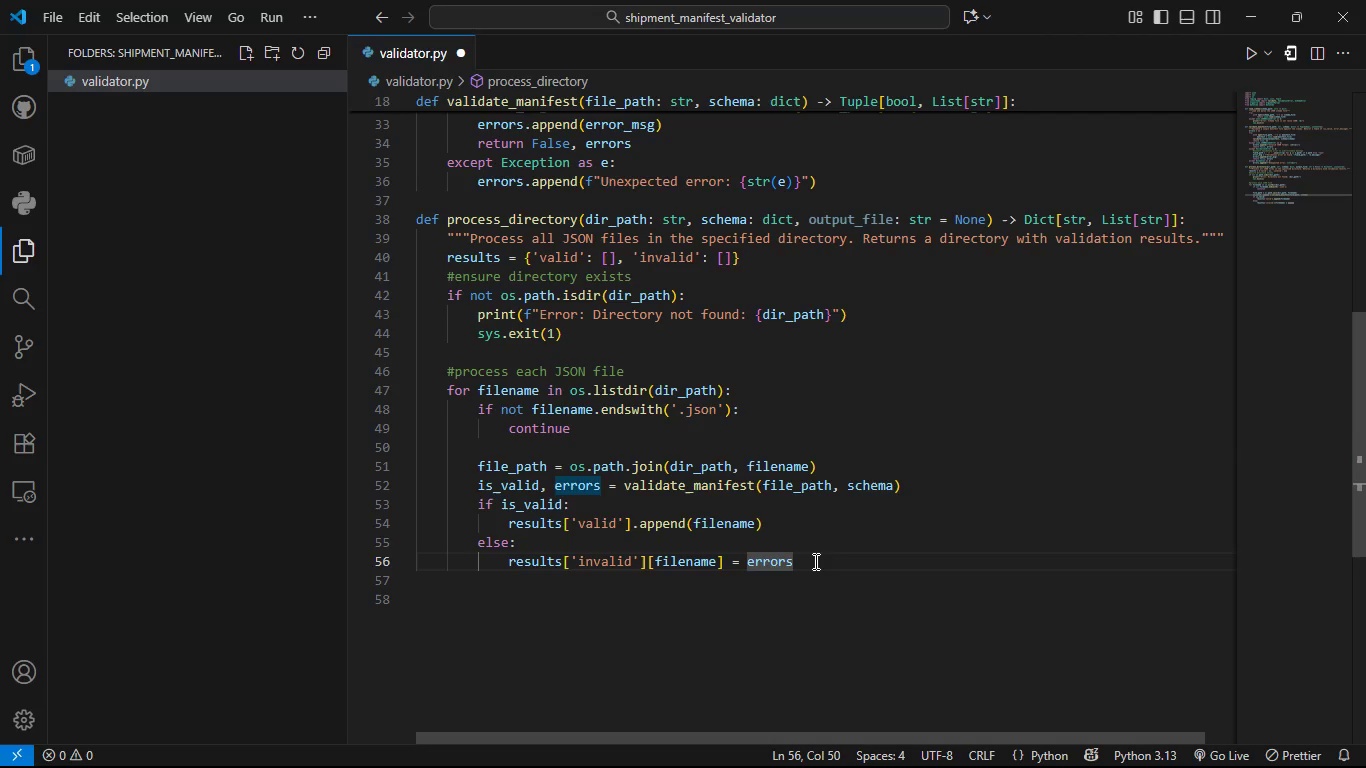 
key(Enter)
 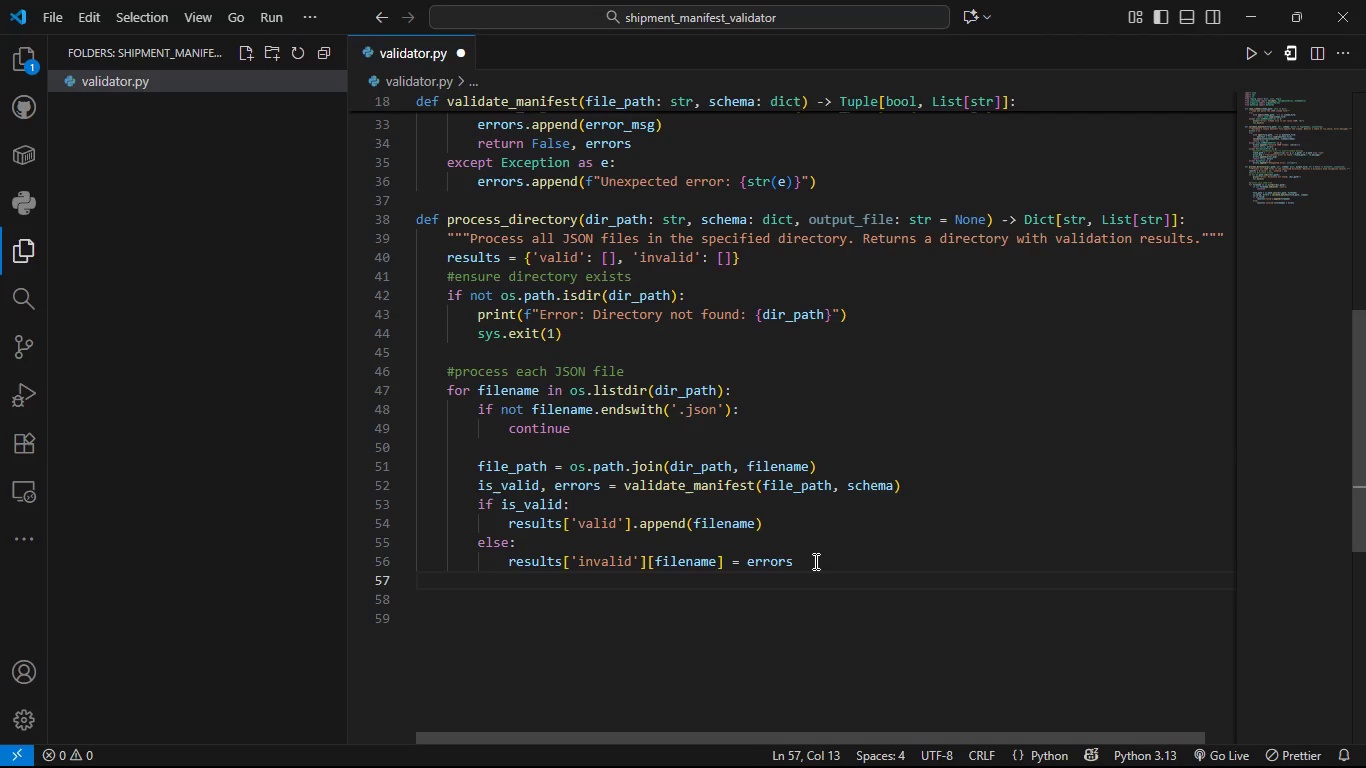 
key(Backspace)
key(Backspace)
type(reutn )
key(Backspace)
key(Backspace)
key(Backspace)
key(Backspace)
type(tr)
key(Backspace)
type(urn resu)
key(Tab)
 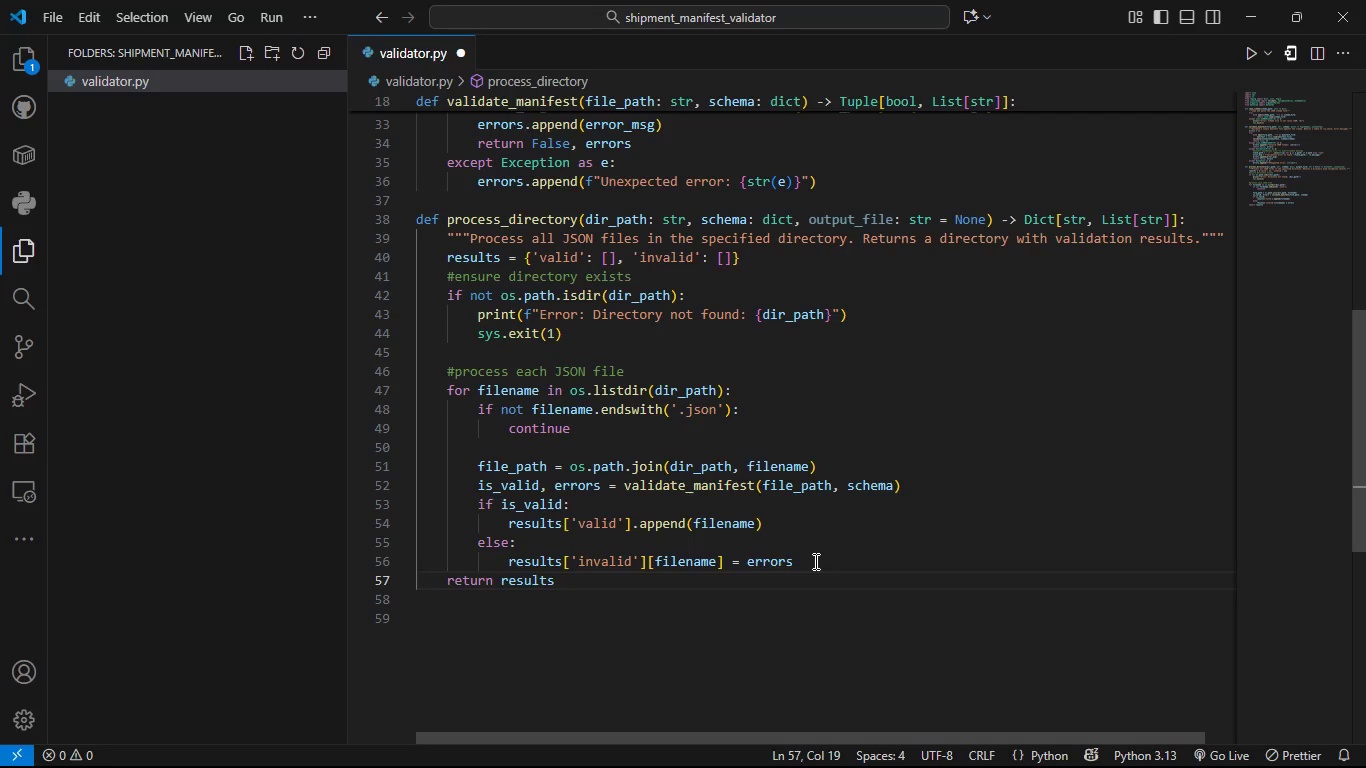 
key(Enter)
 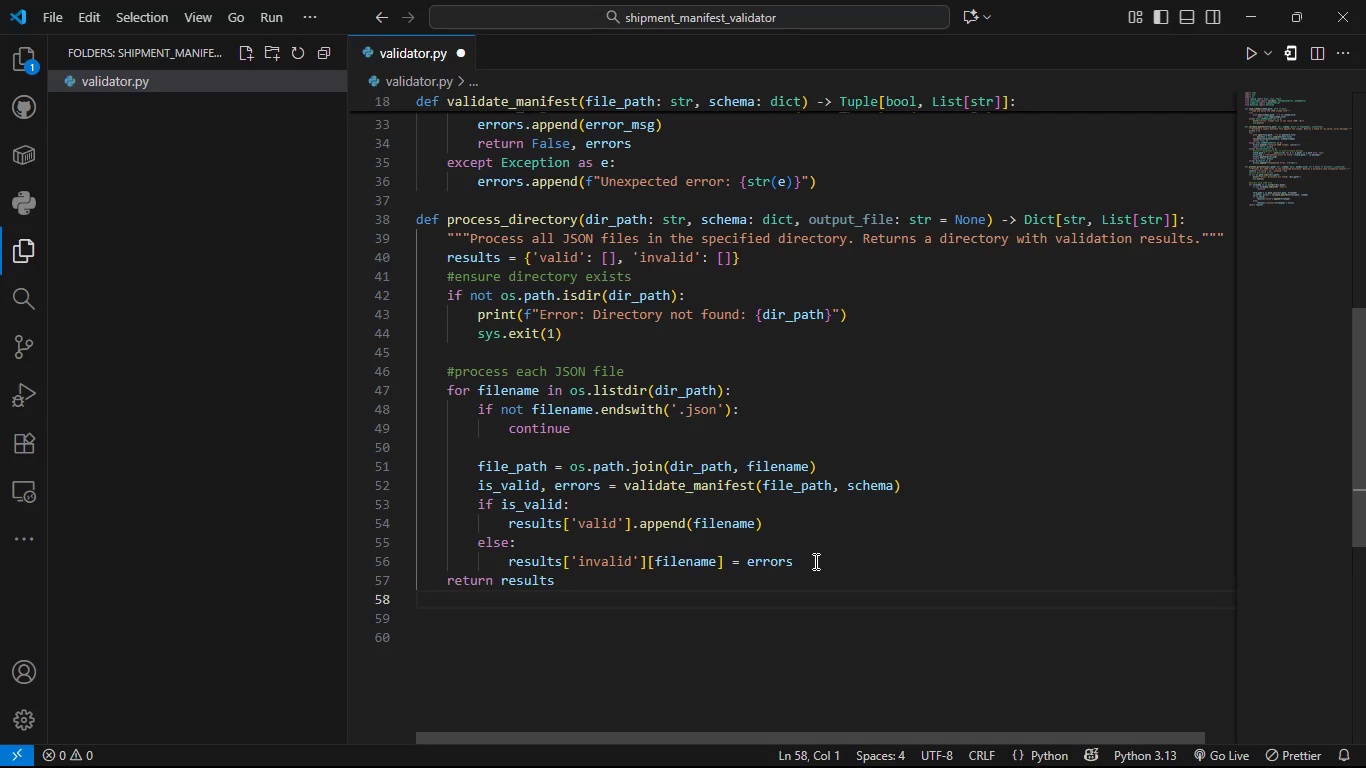 
key(Enter)
 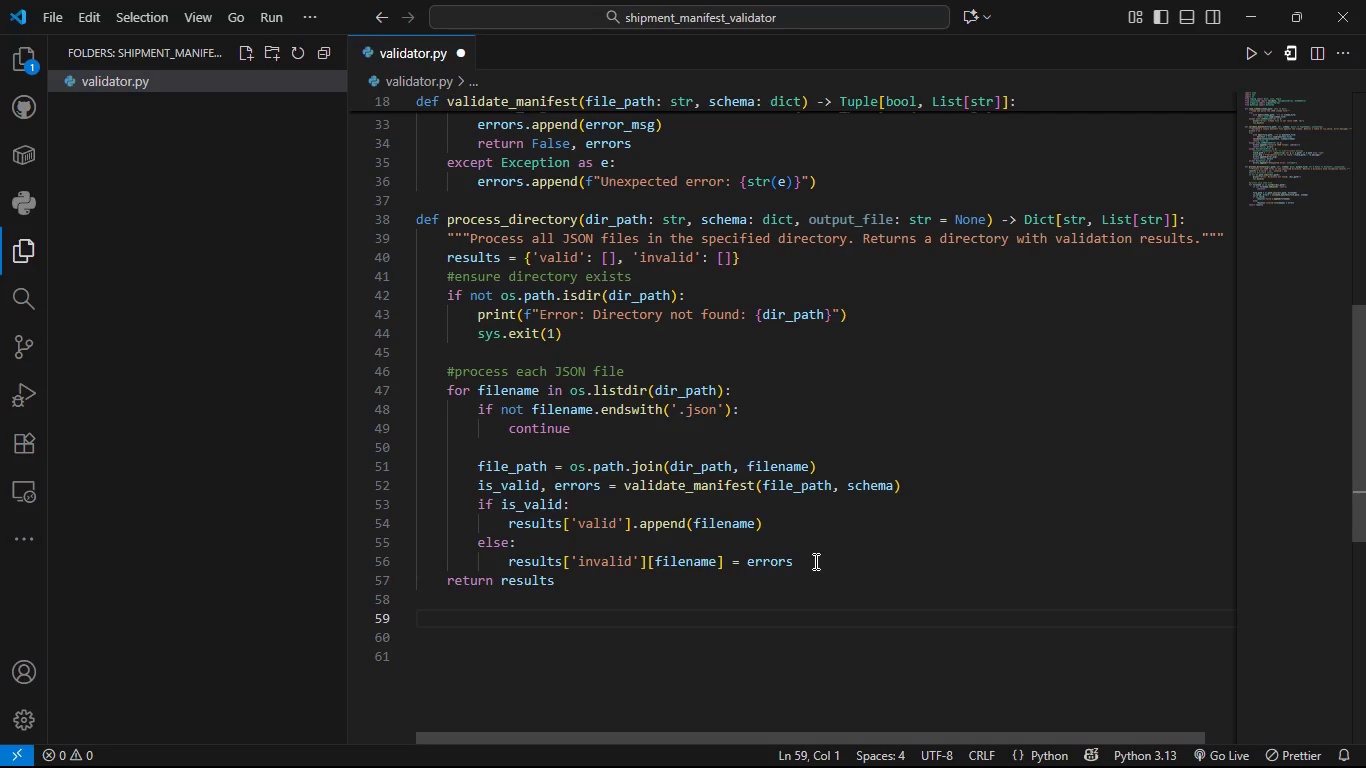 
type(def format_results(results: Dict)
key(Escape)
type([str)
 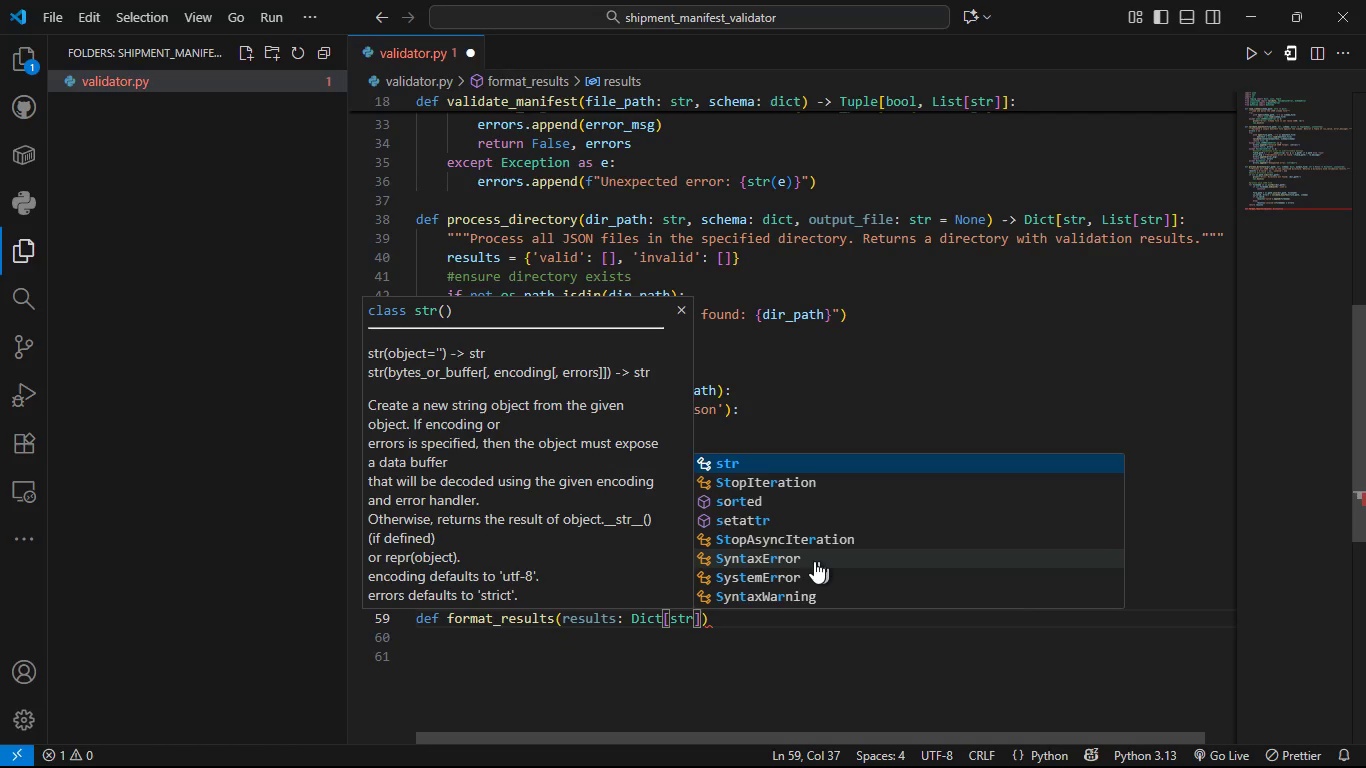 
key(ArrowRight)
 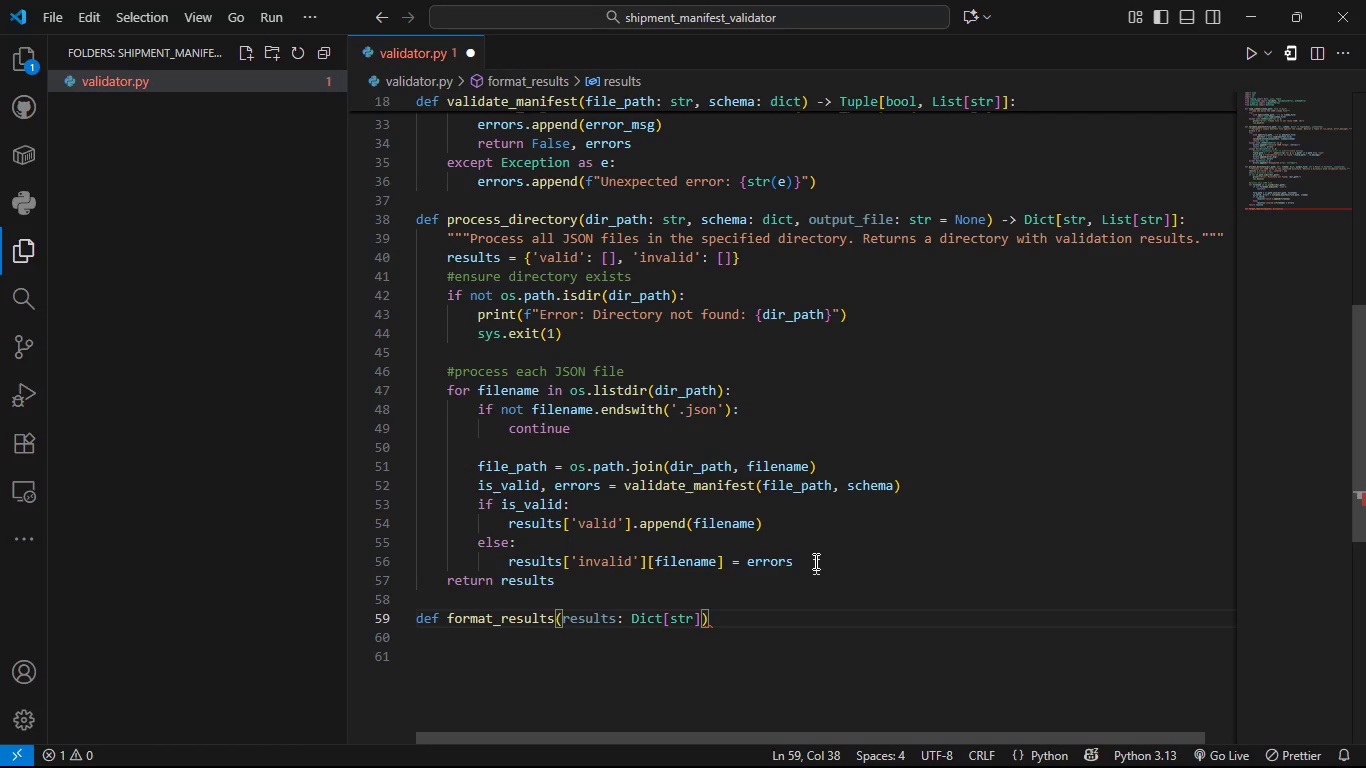 
type(, List[str)
 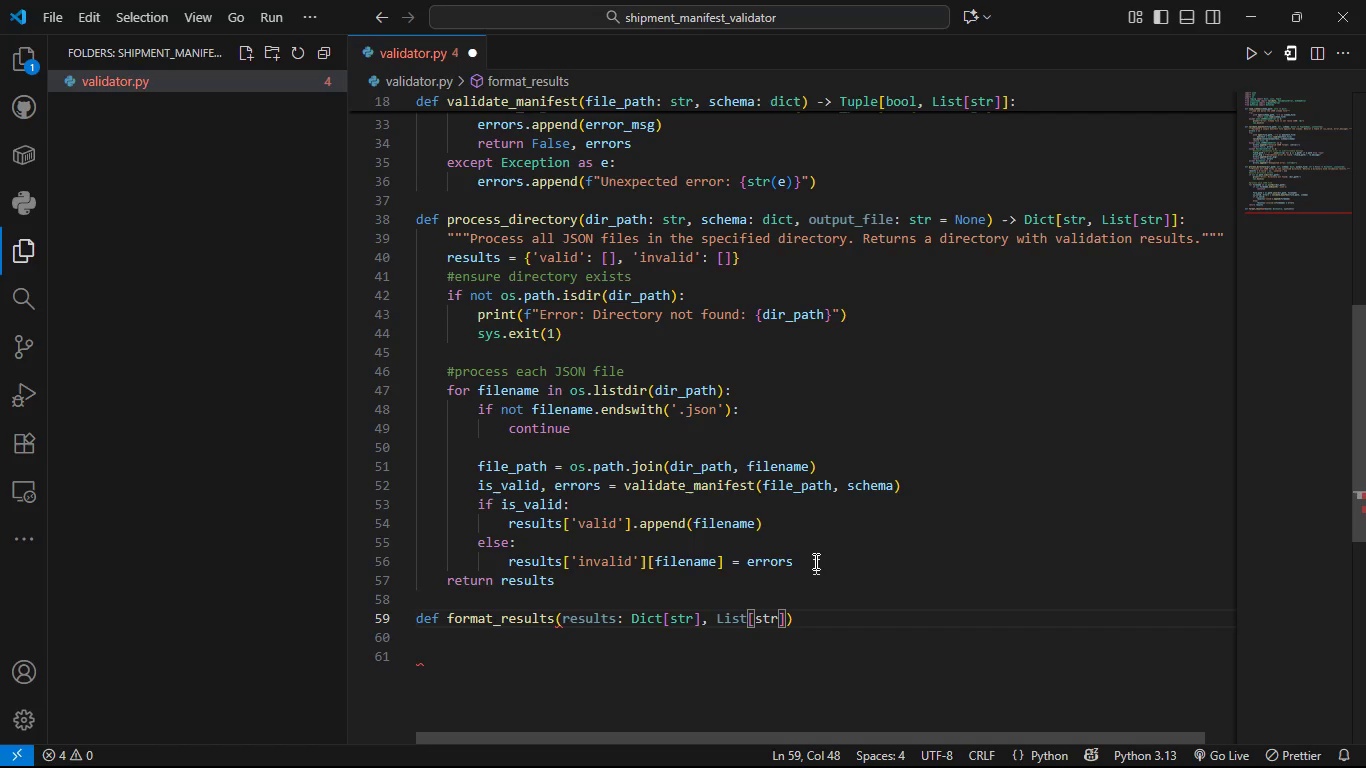 
wait(5.5)
 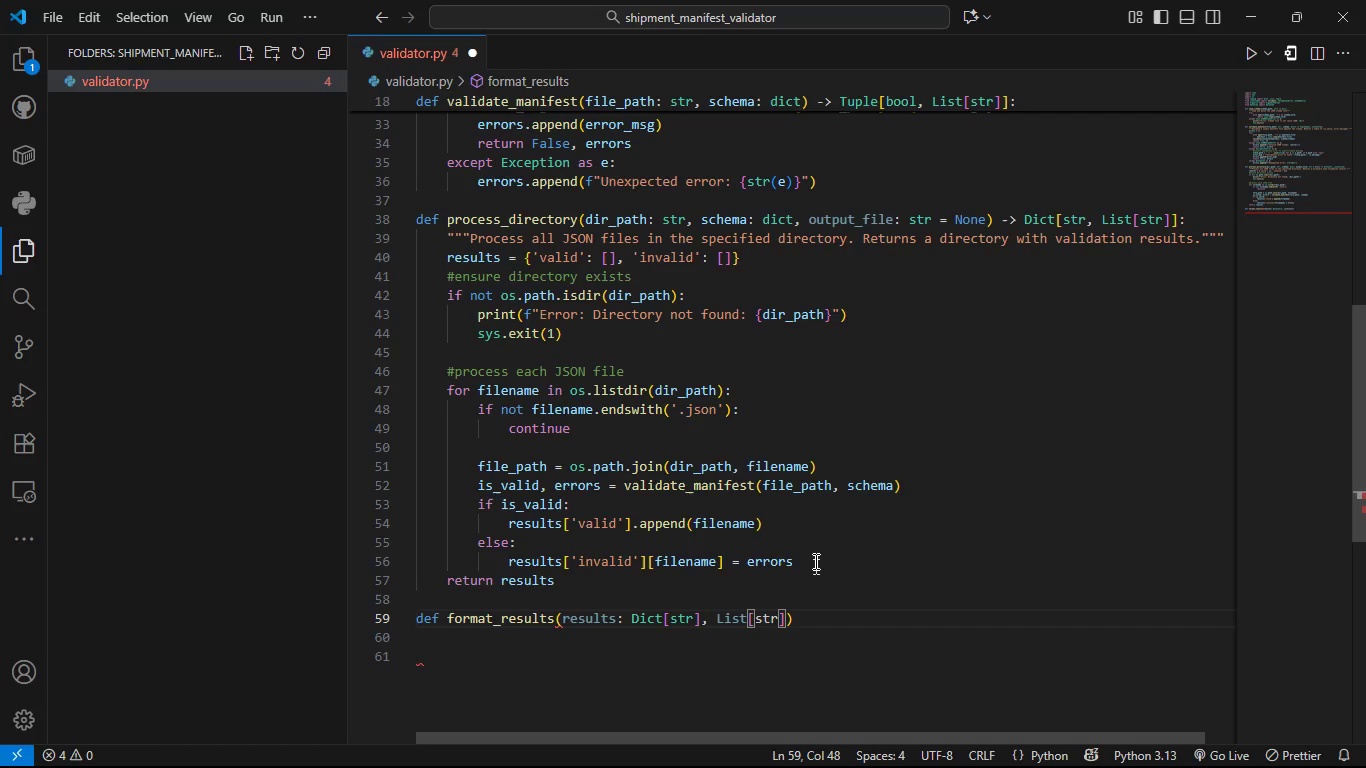 
key(ArrowRight)
 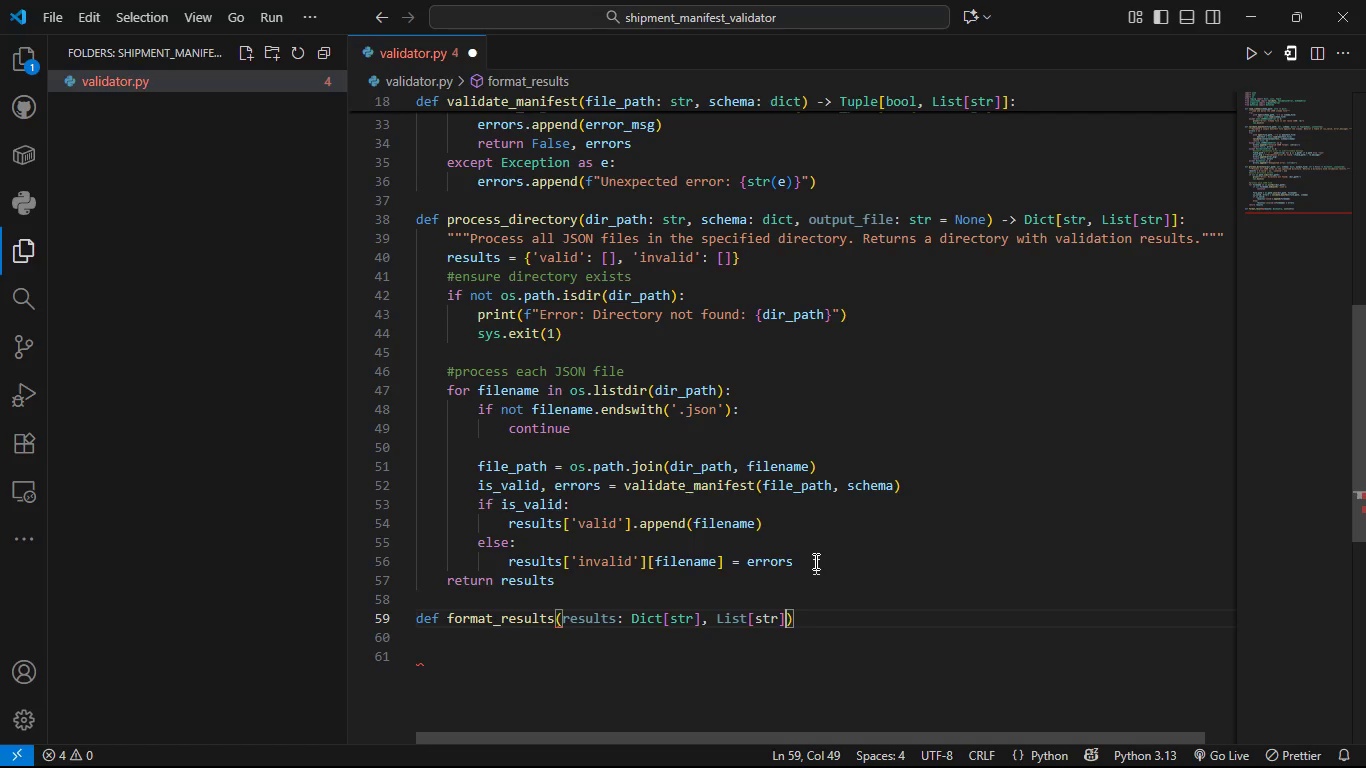 
wait(11.34)
 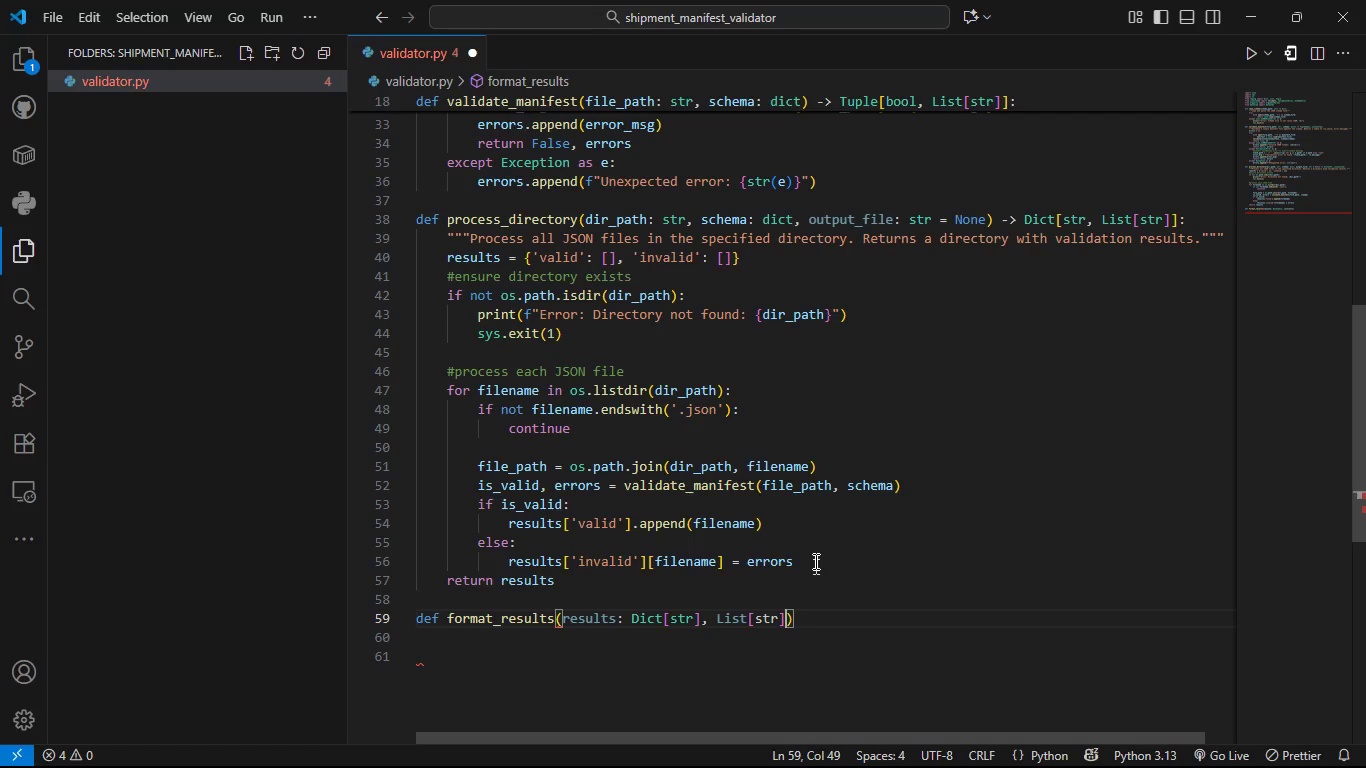 
key(ArrowLeft)
 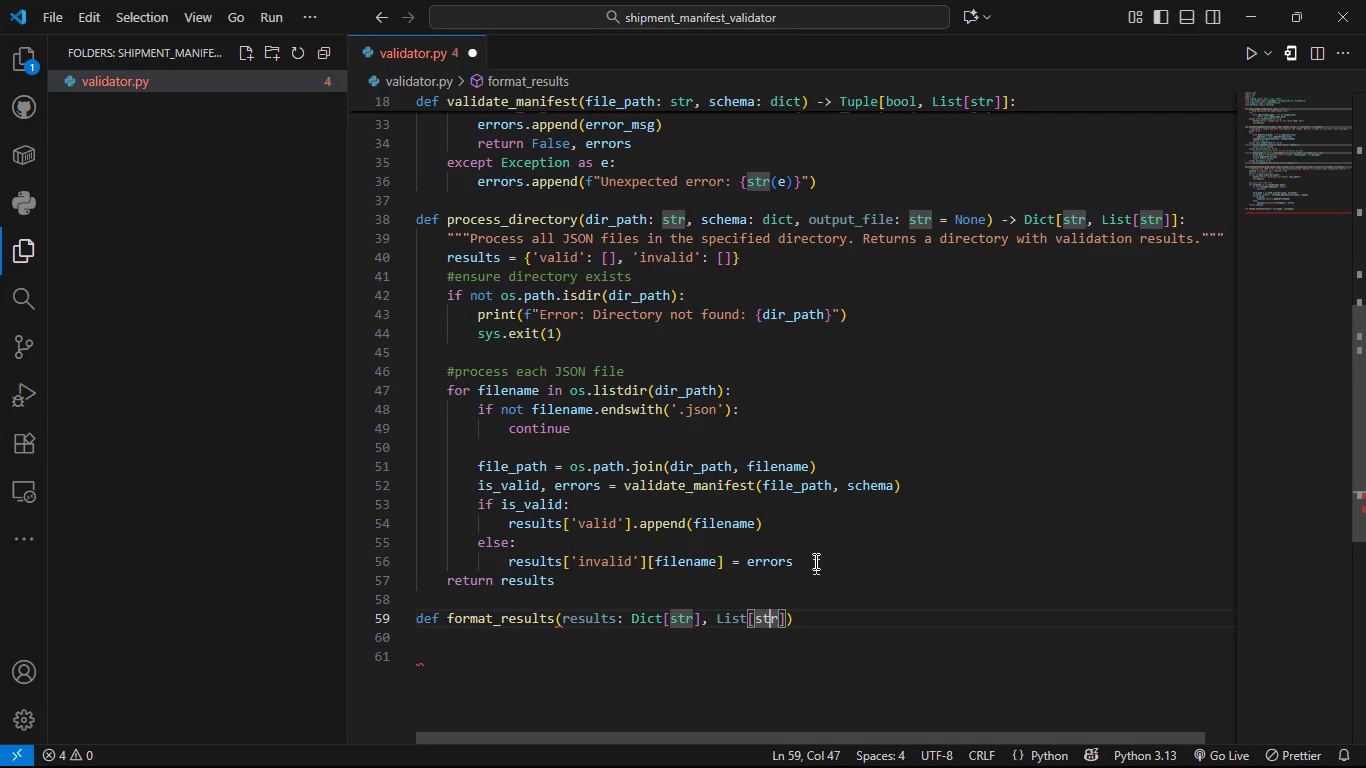 
hold_key(key=ArrowLeft, duration=0.66)
 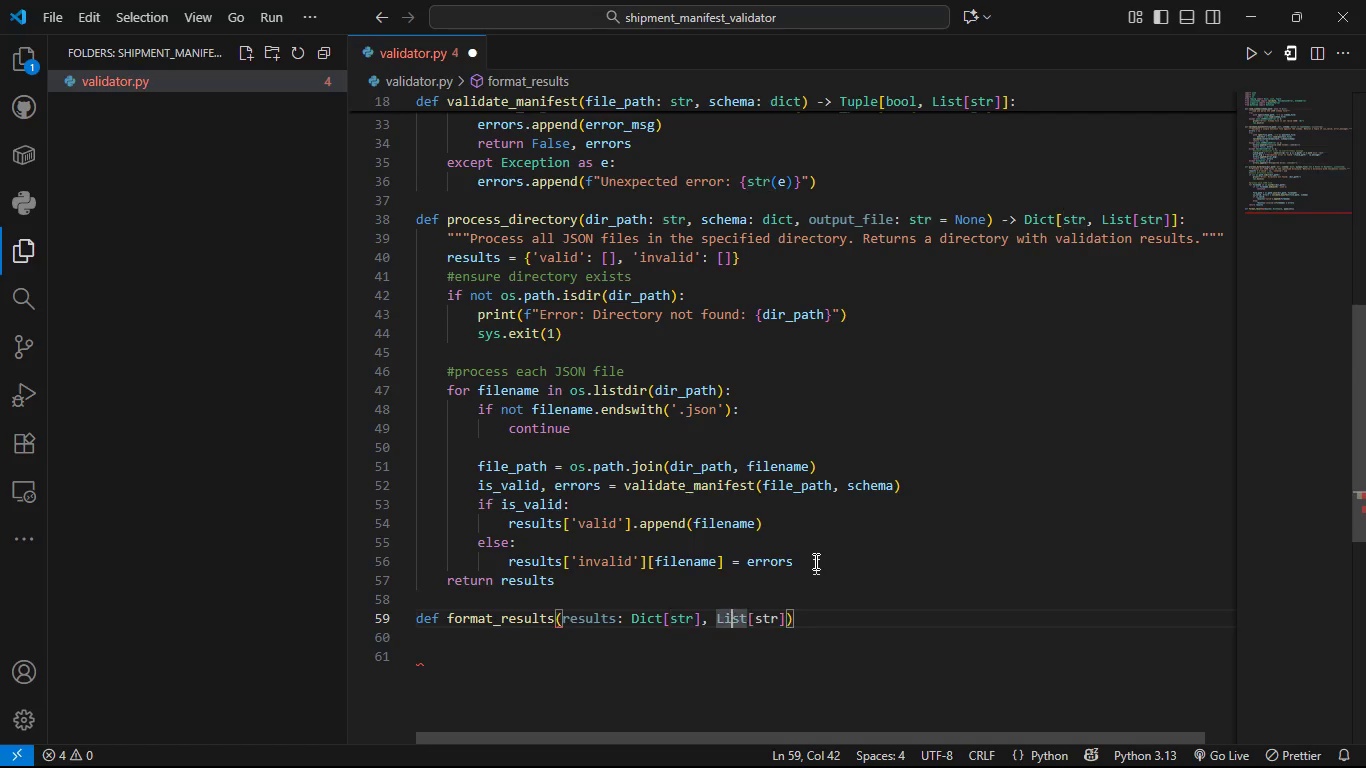 
key(ArrowLeft)
 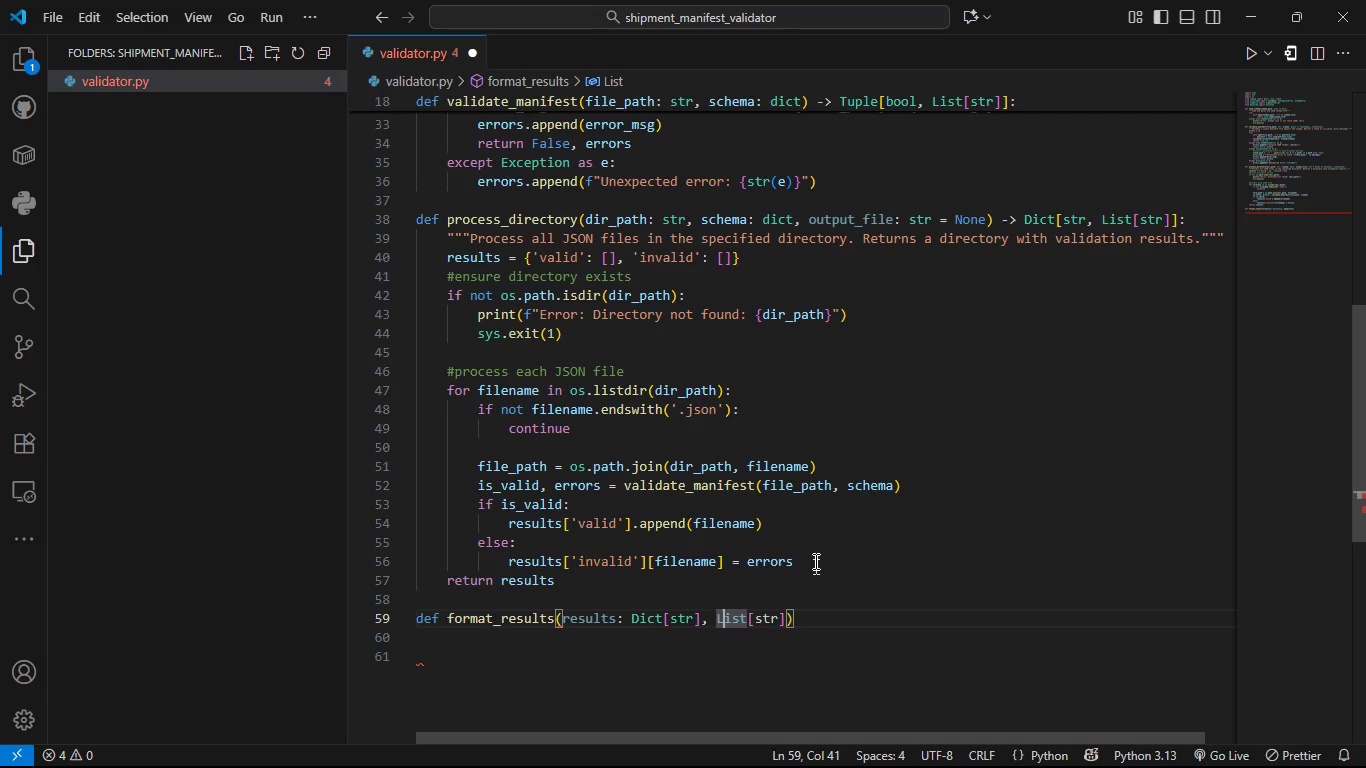 
key(ArrowLeft)
 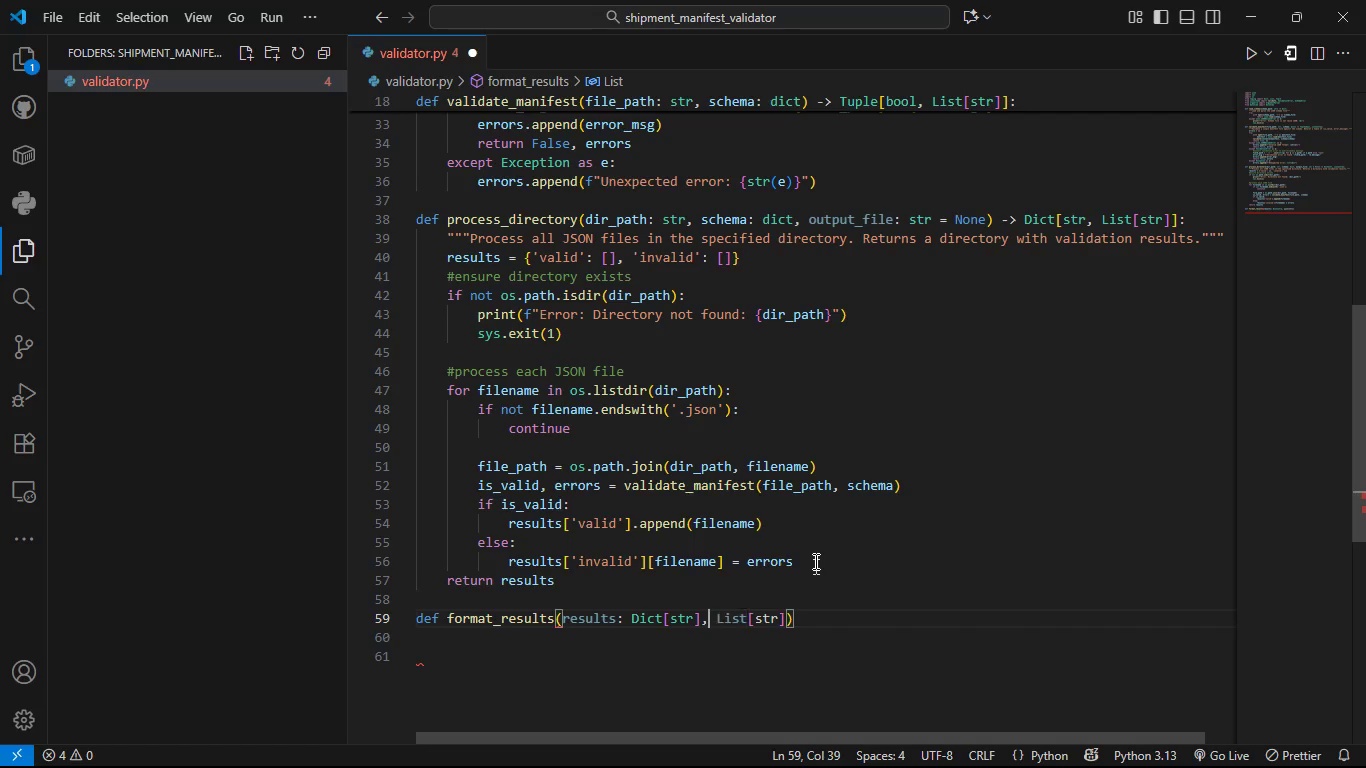 
key(ArrowLeft)
 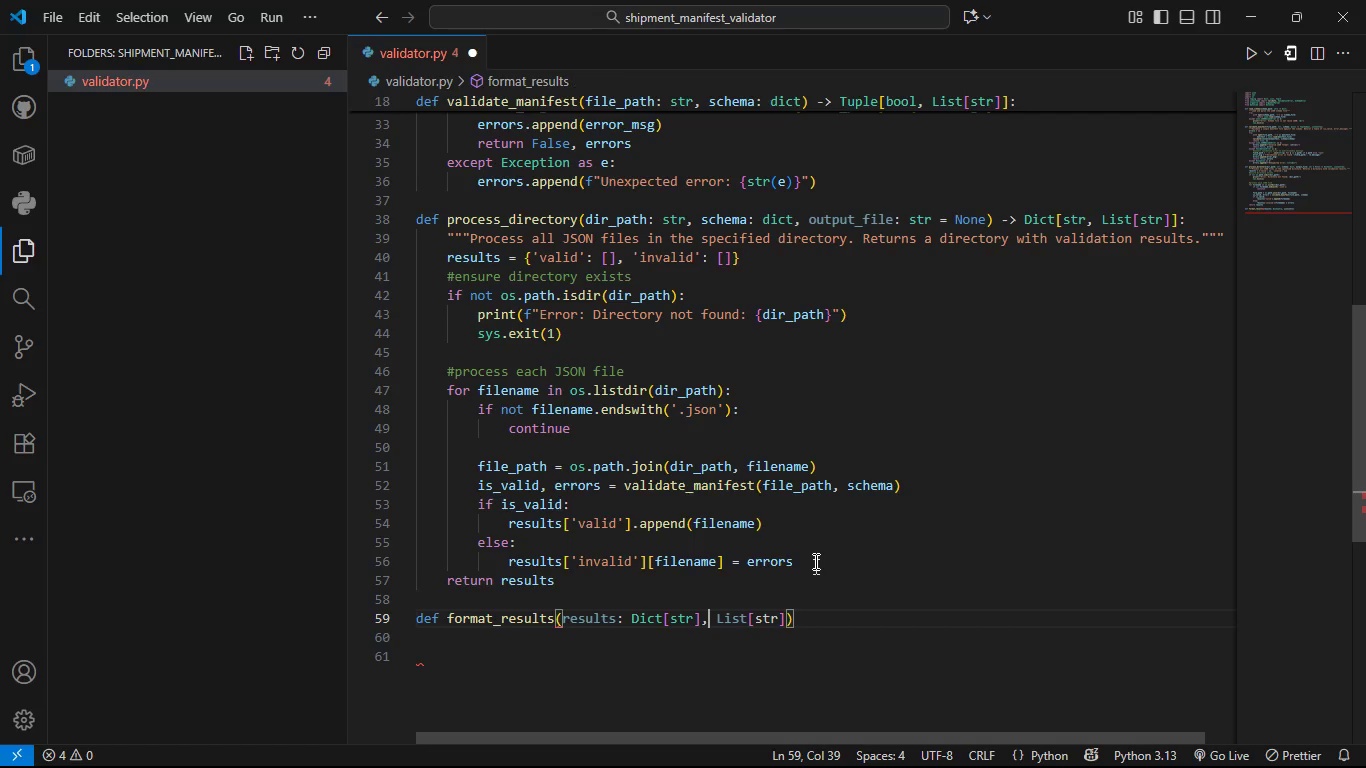 
key(ArrowLeft)
 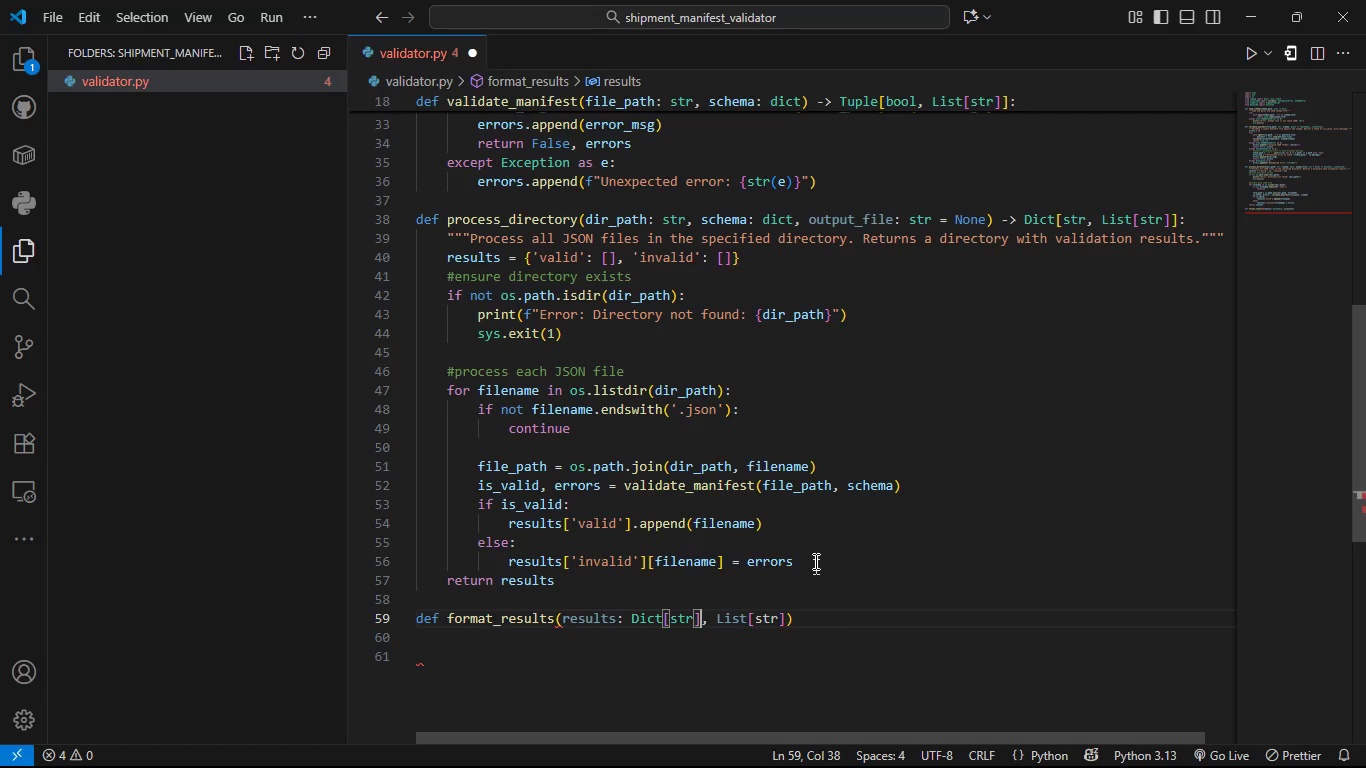 
key(Backspace)
 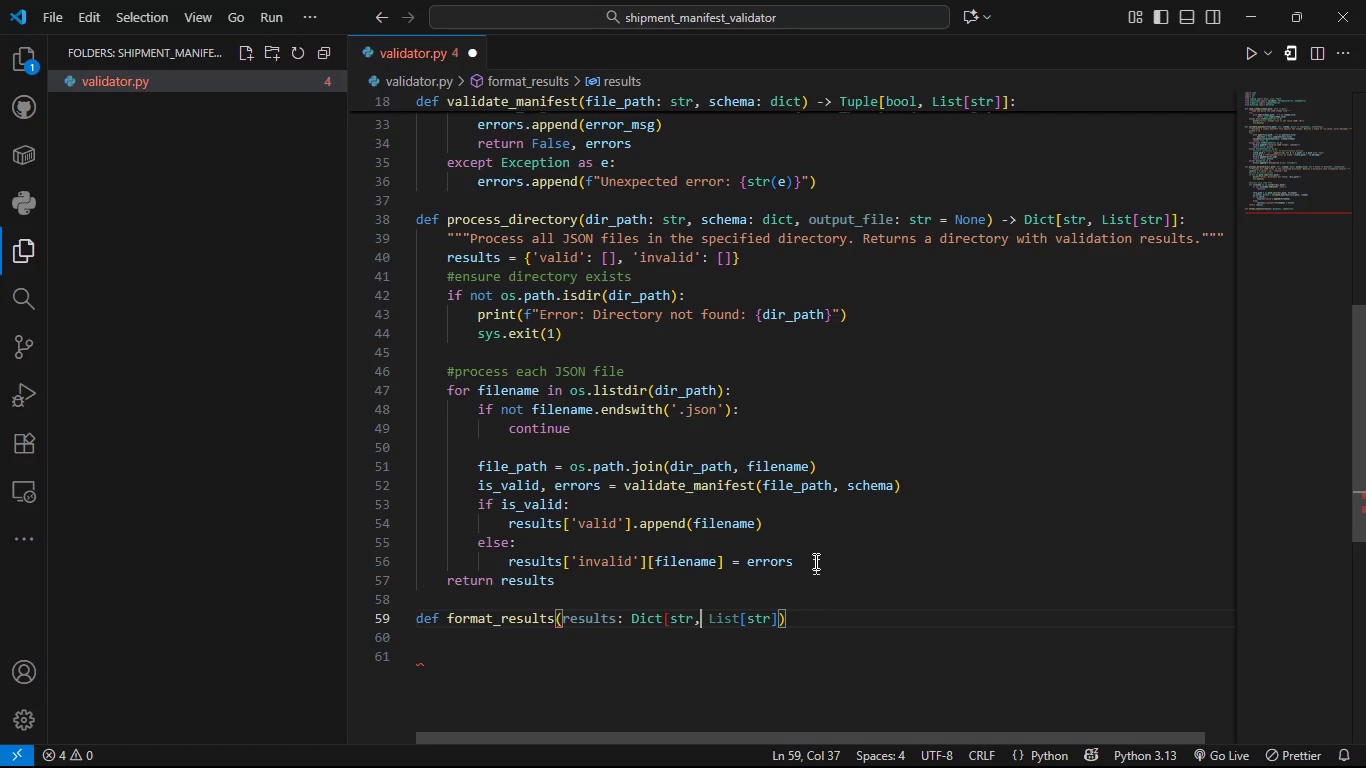 
key(ArrowRight)
 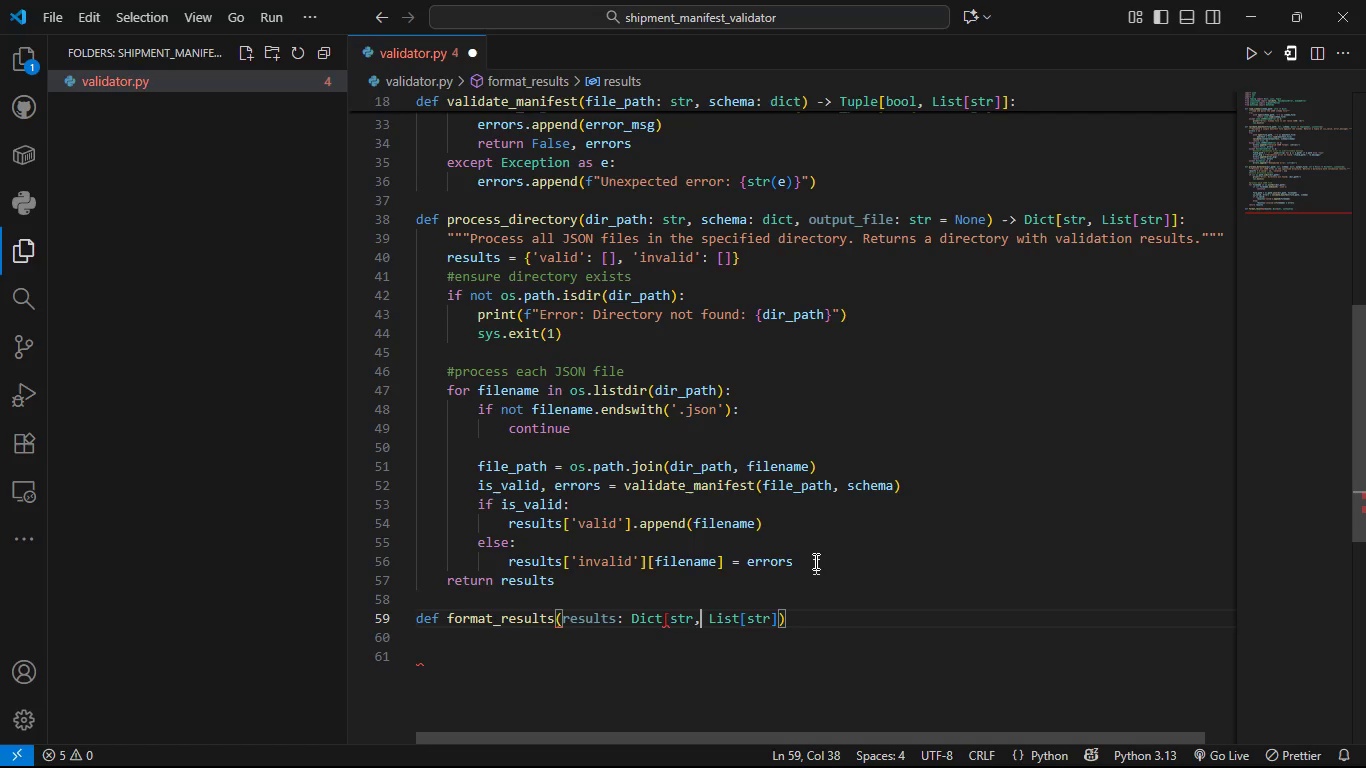 
key(ArrowRight)
 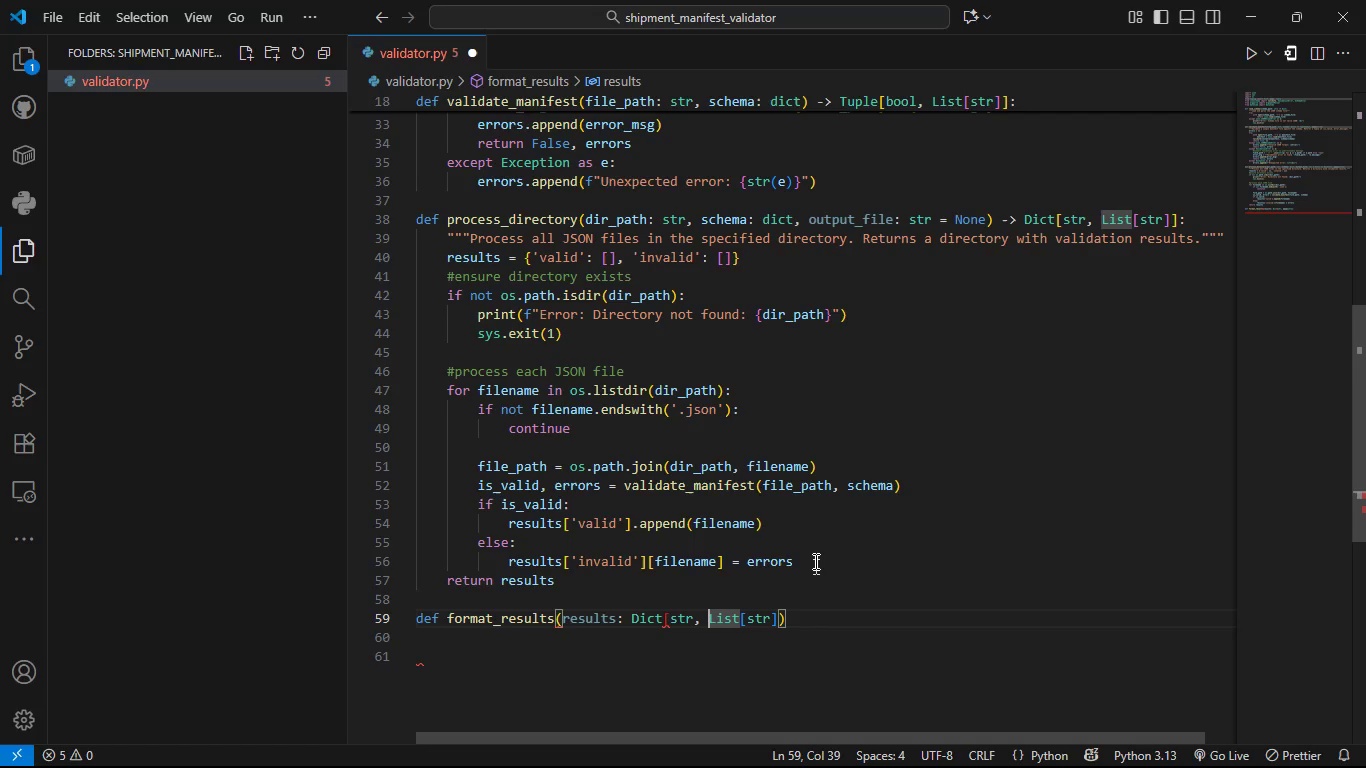 
key(ArrowRight)
 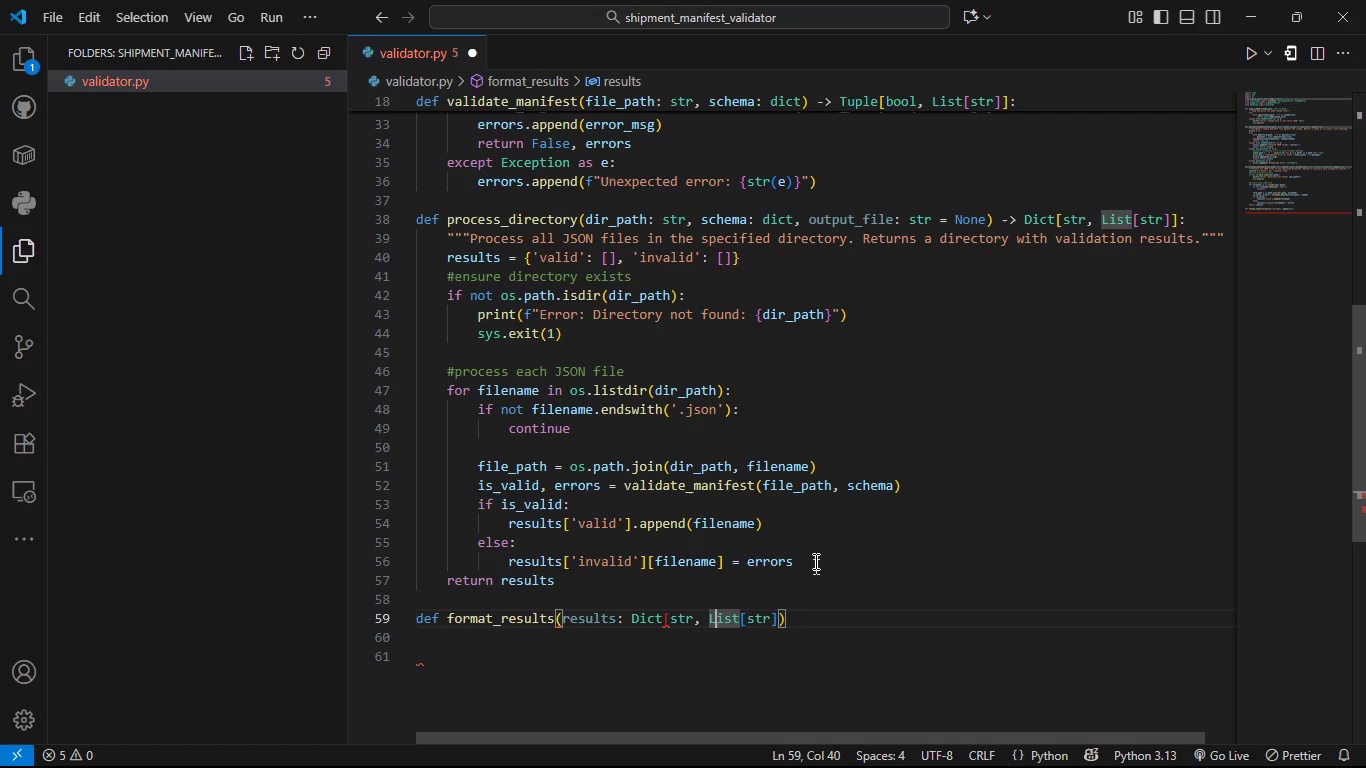 
key(ArrowRight)
 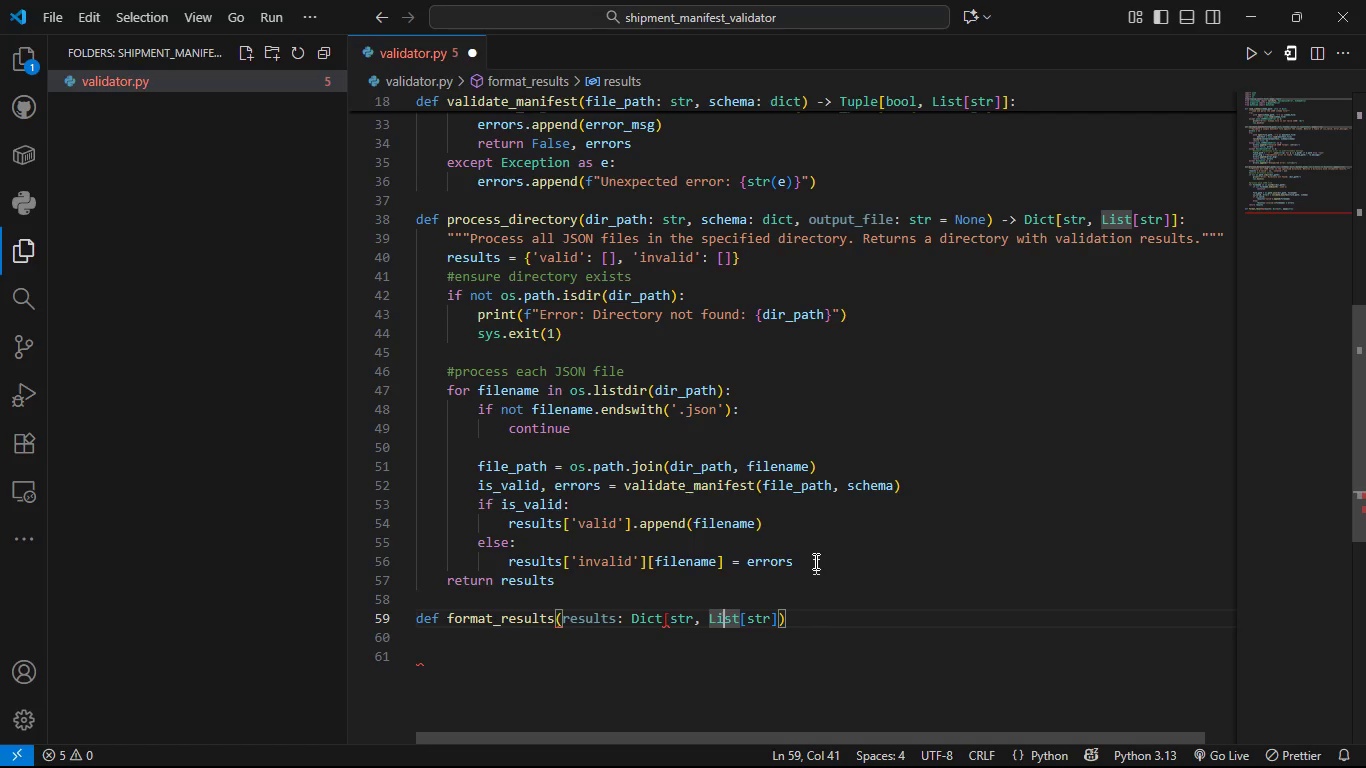 
key(ArrowRight)
 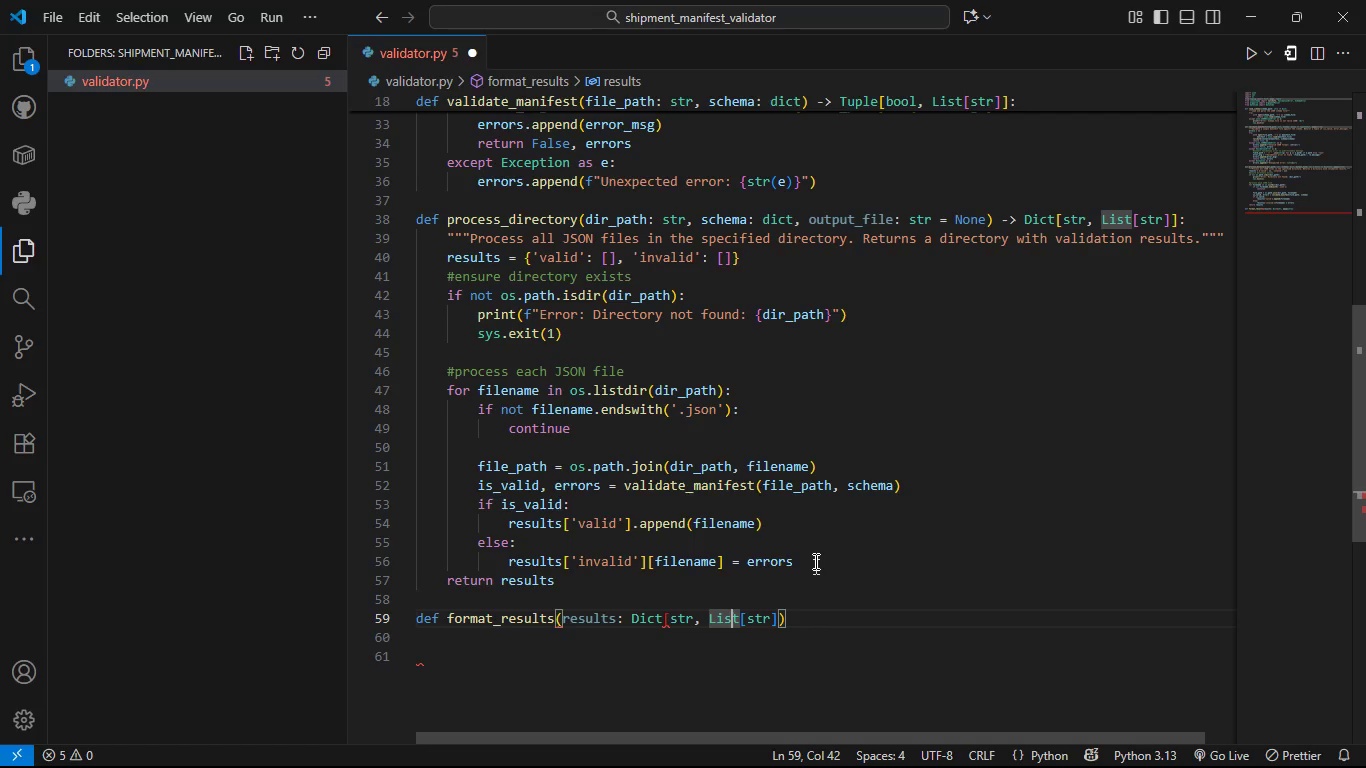 
key(ArrowRight)
 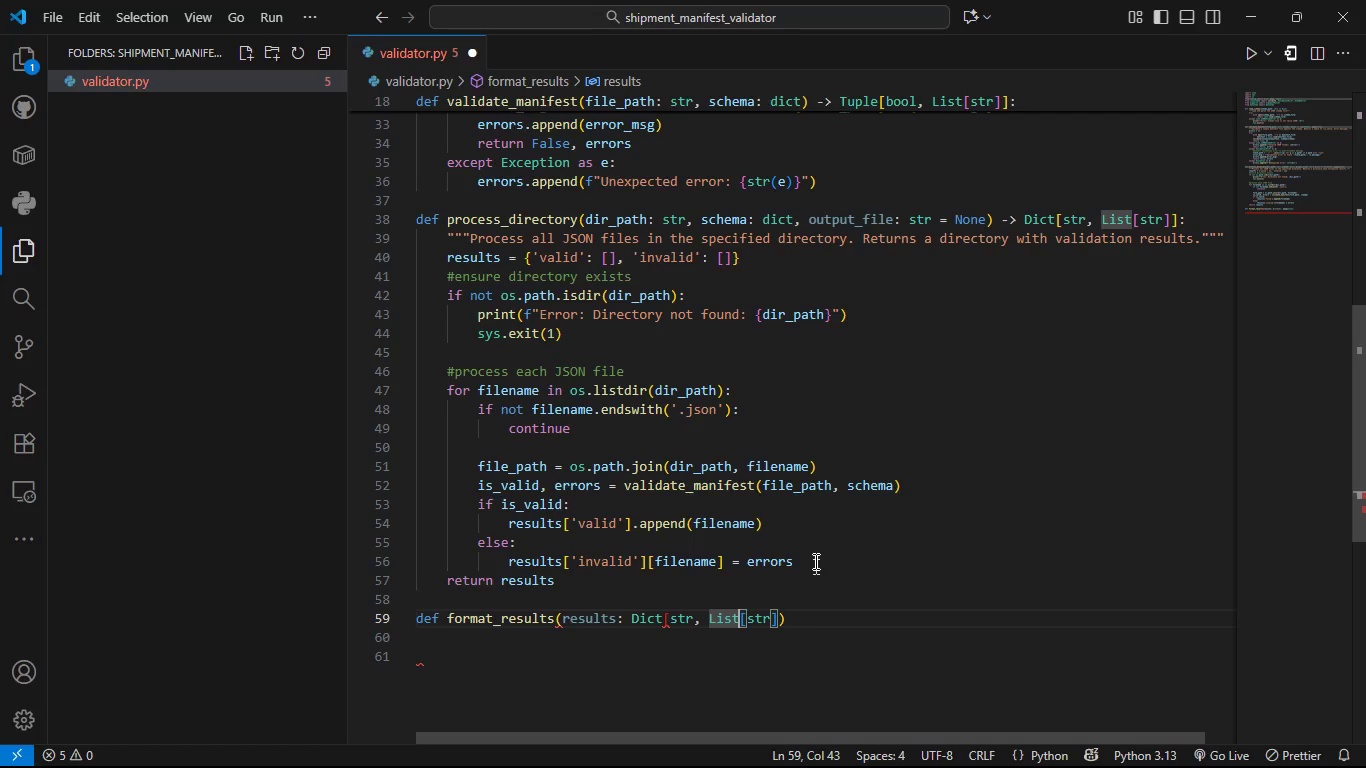 
key(ArrowRight)
 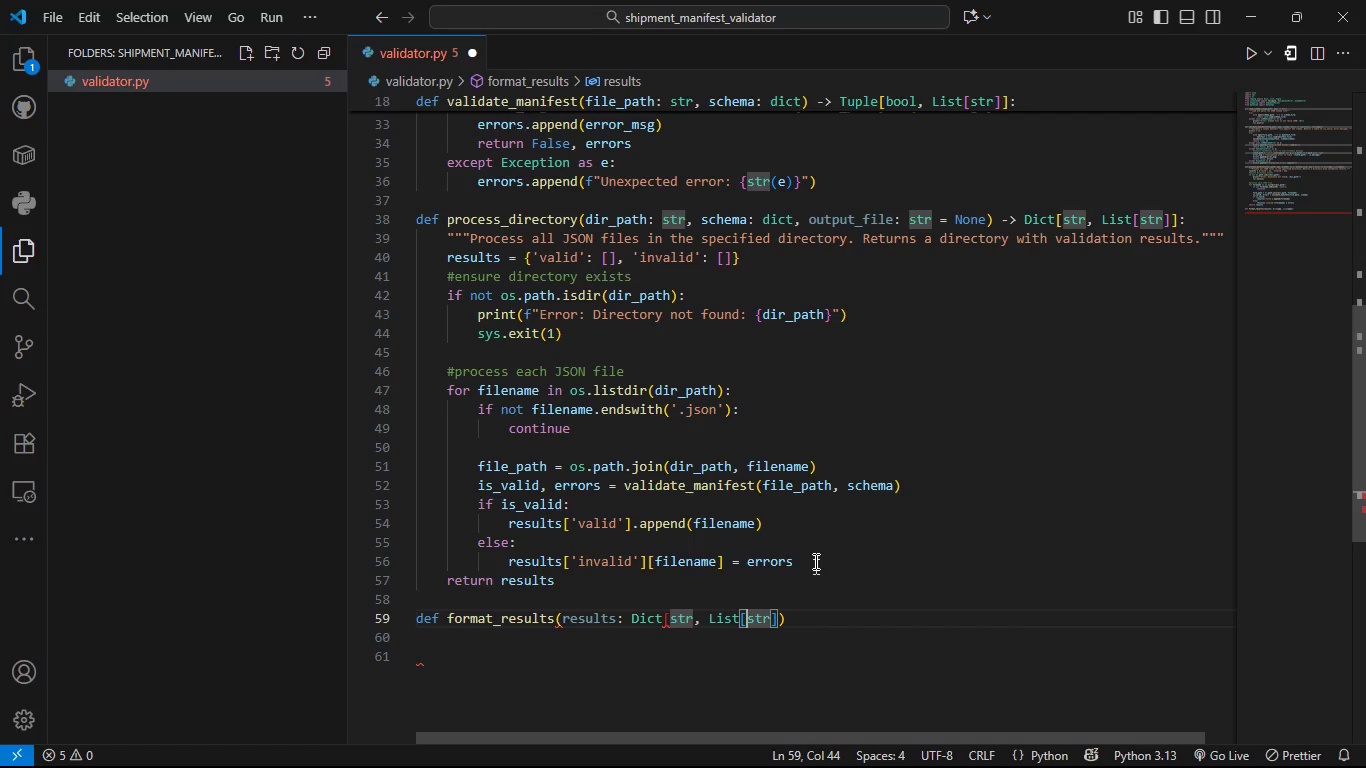 
key(ArrowRight)
 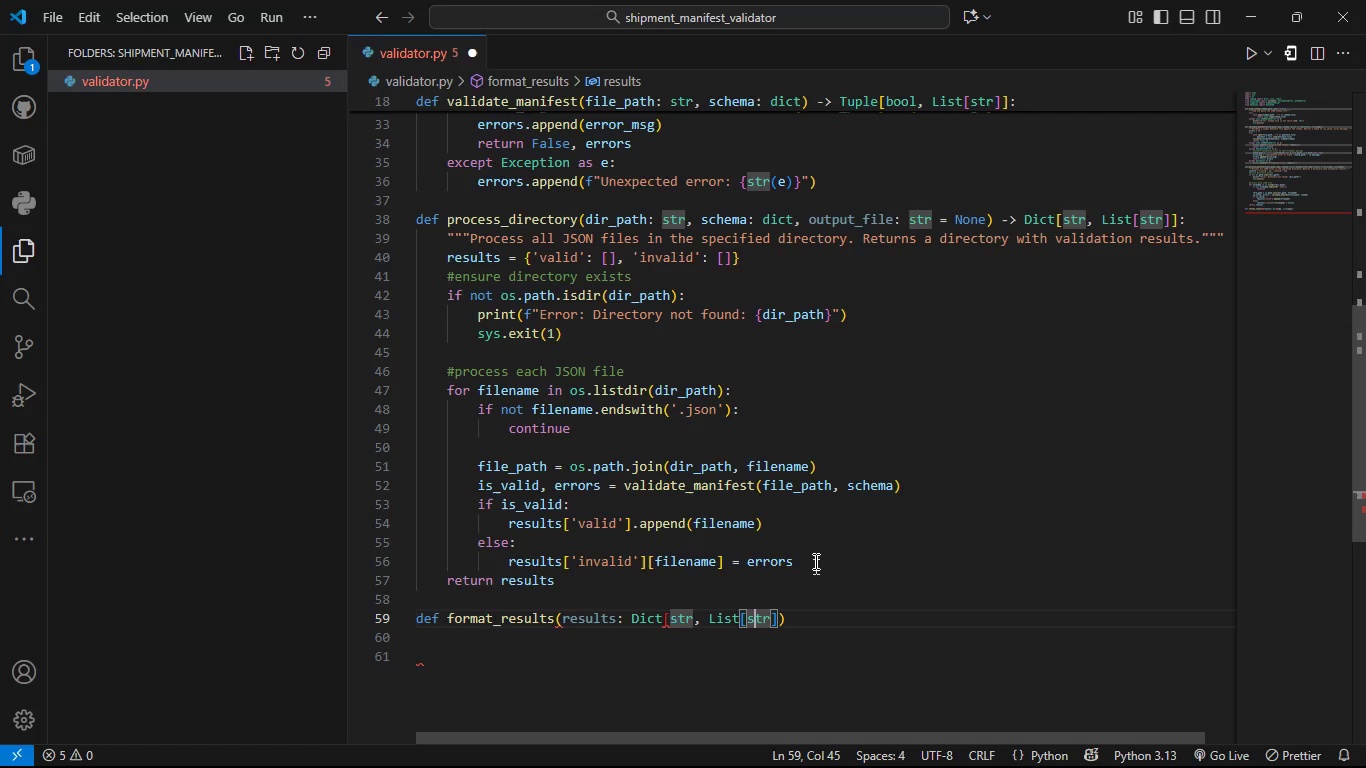 
key(ArrowRight)
 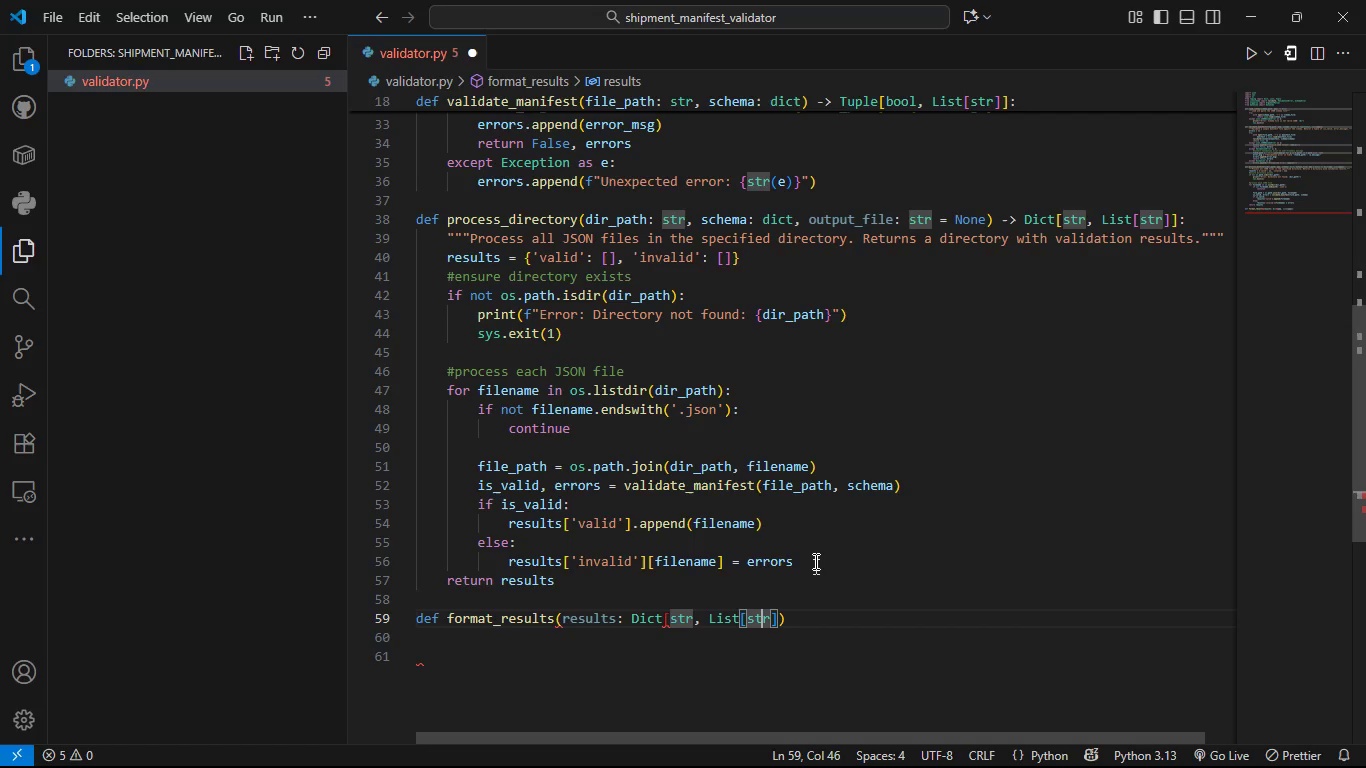 
key(ArrowRight)
 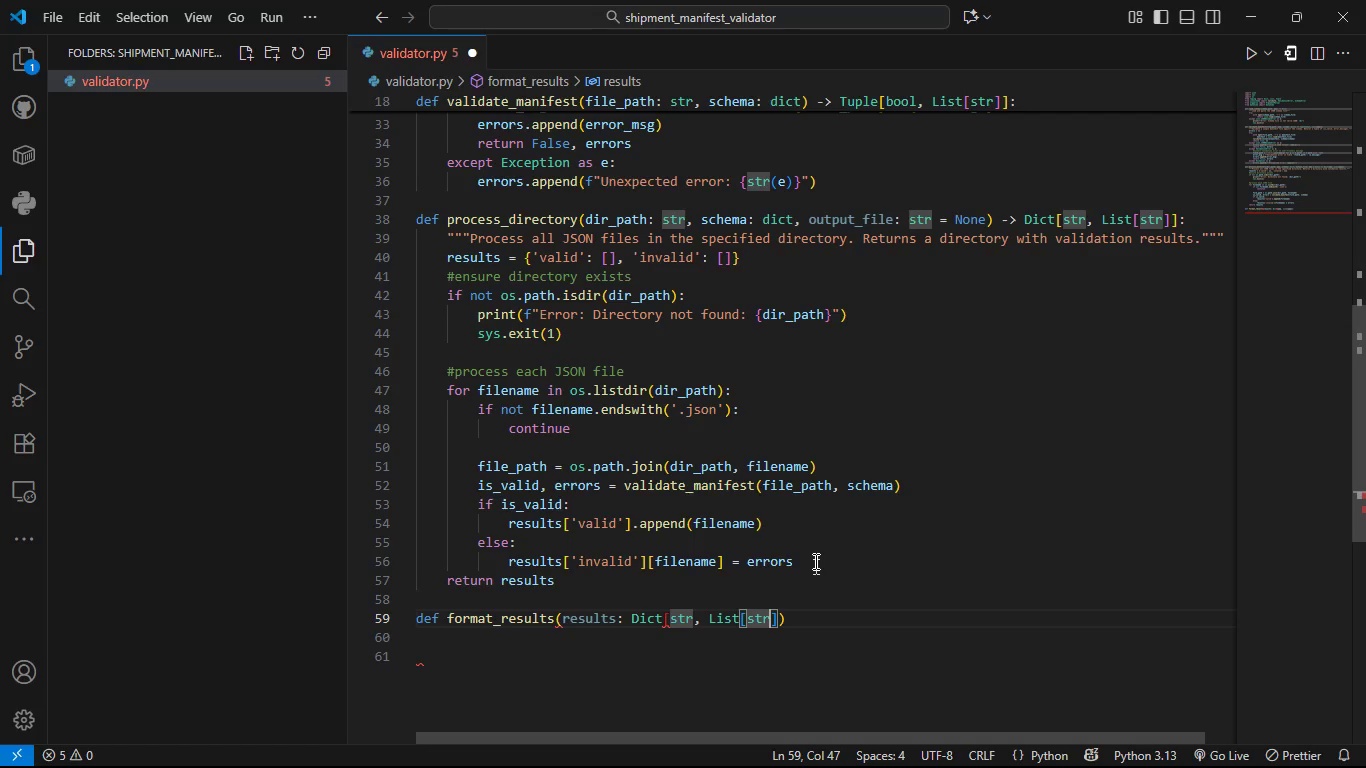 
key(ArrowRight)
 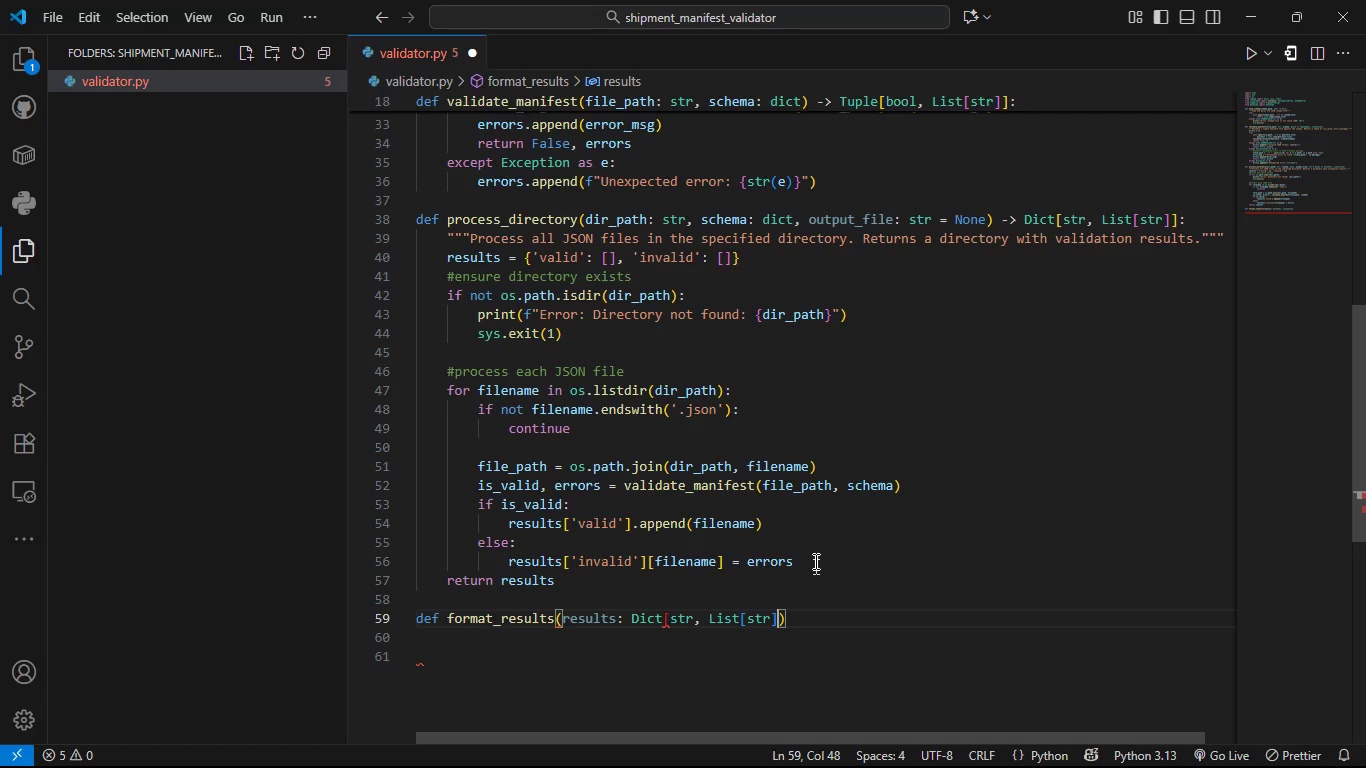 
key(ArrowRight)
 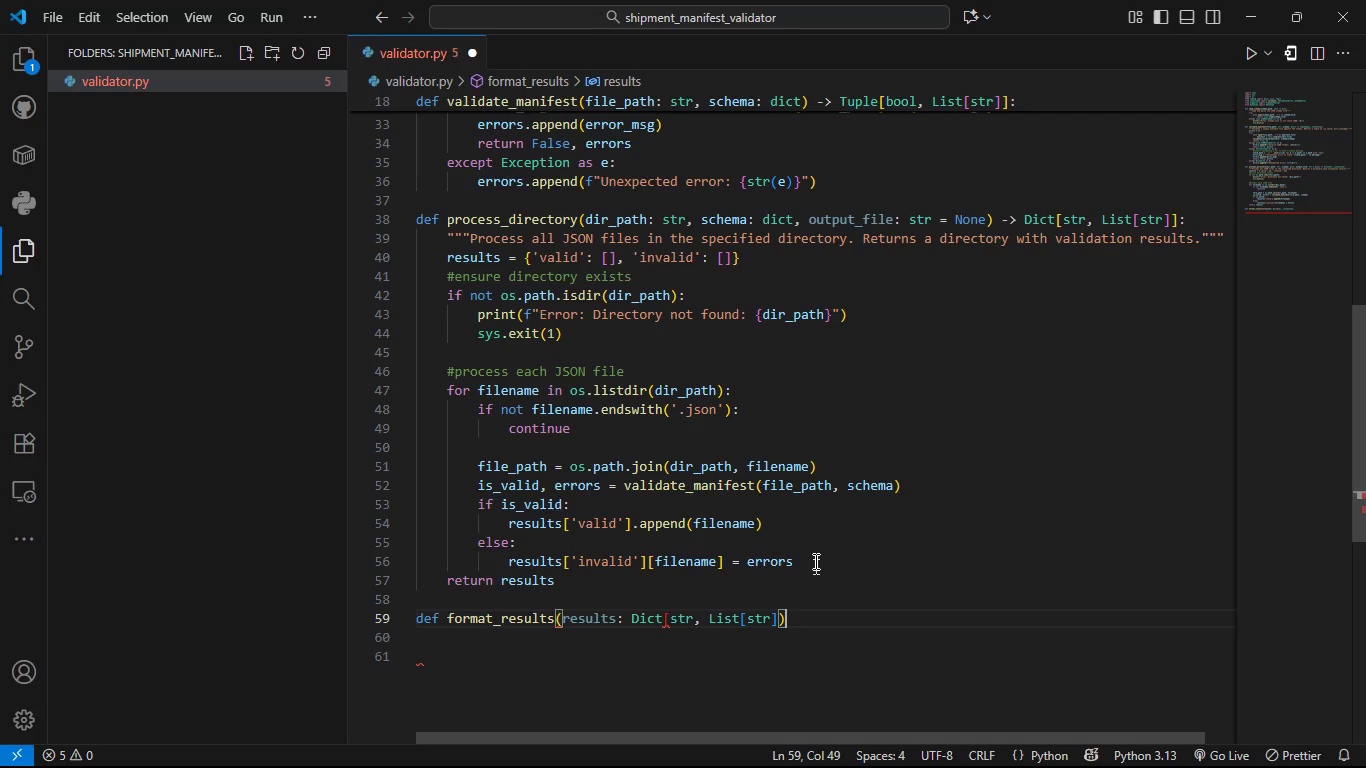 
key(ArrowLeft)
 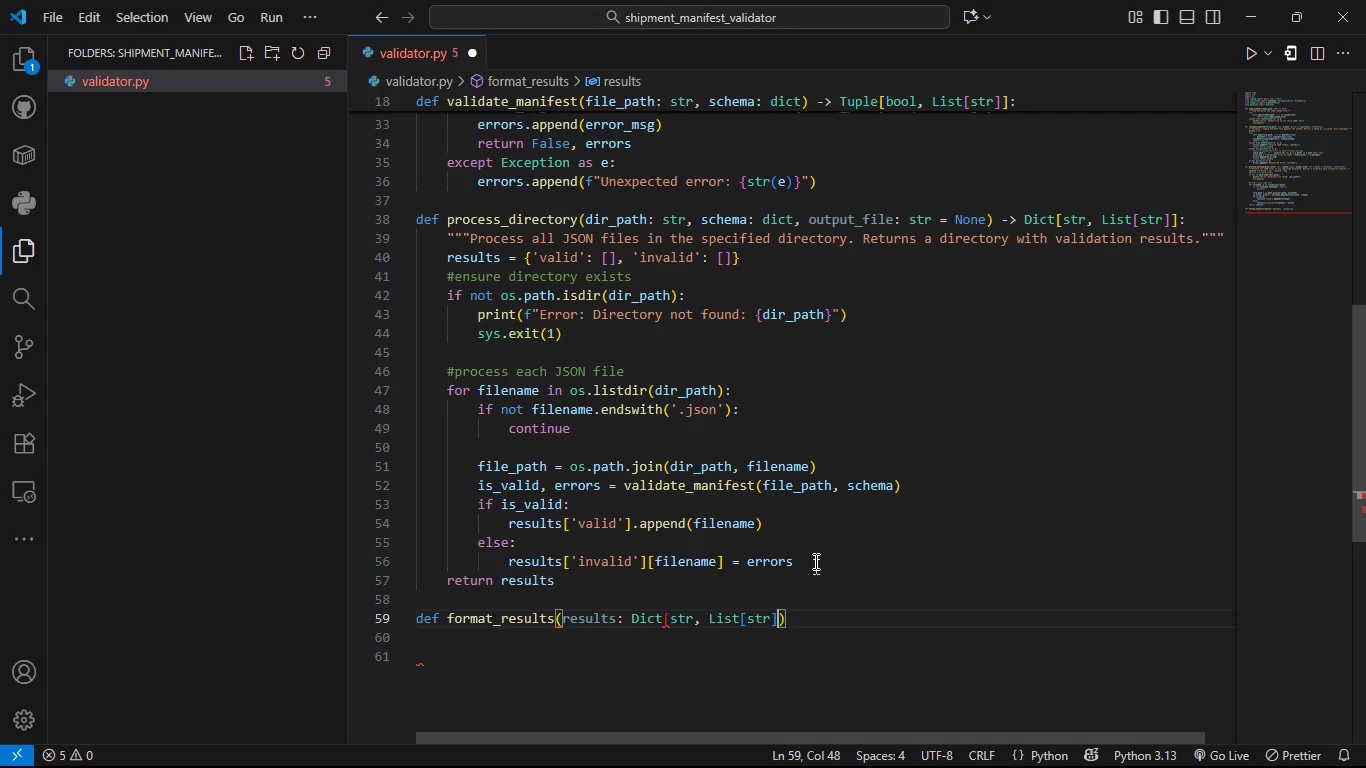 
type(})
key(Backspace)
type(], dir_pathL s)
key(Backspace)
key(Backspace)
key(Backspace)
type(: str))
key(Backspace)
 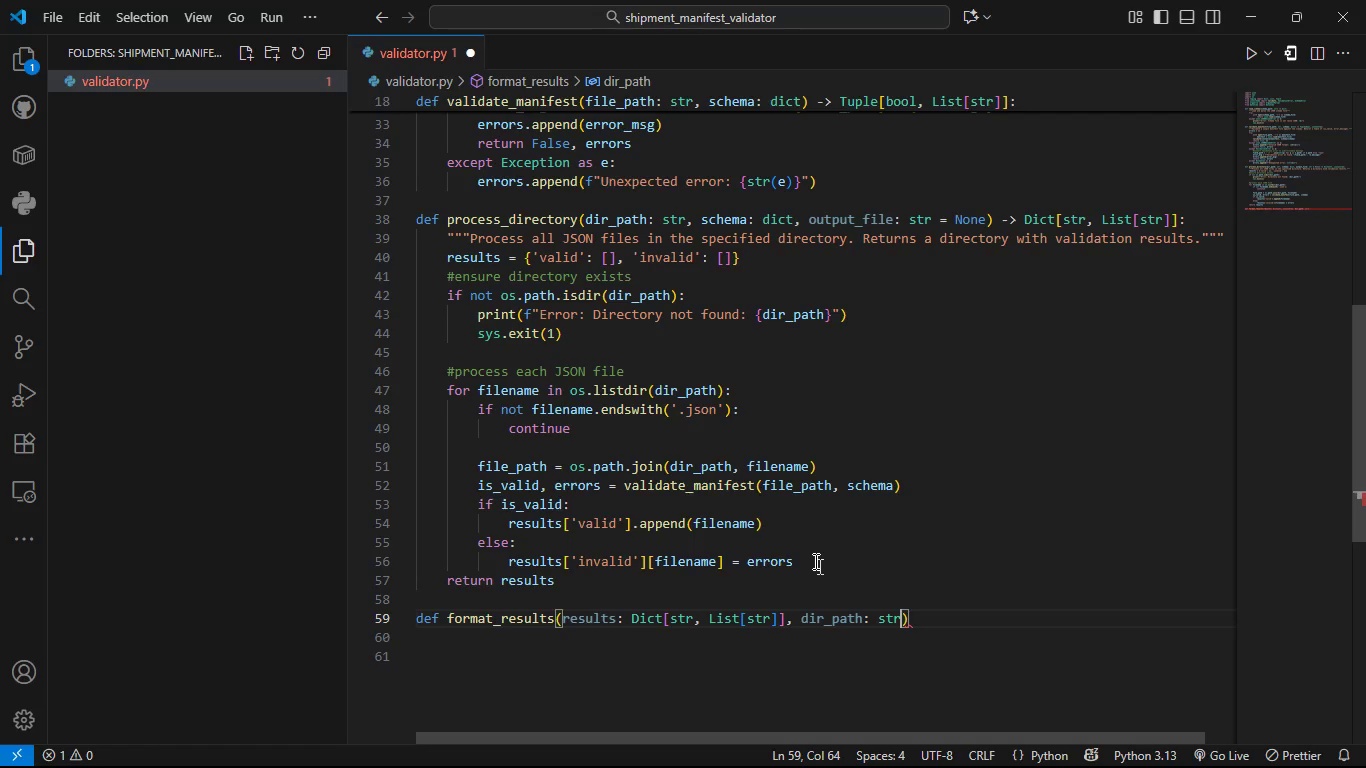 
key(ArrowRight)
 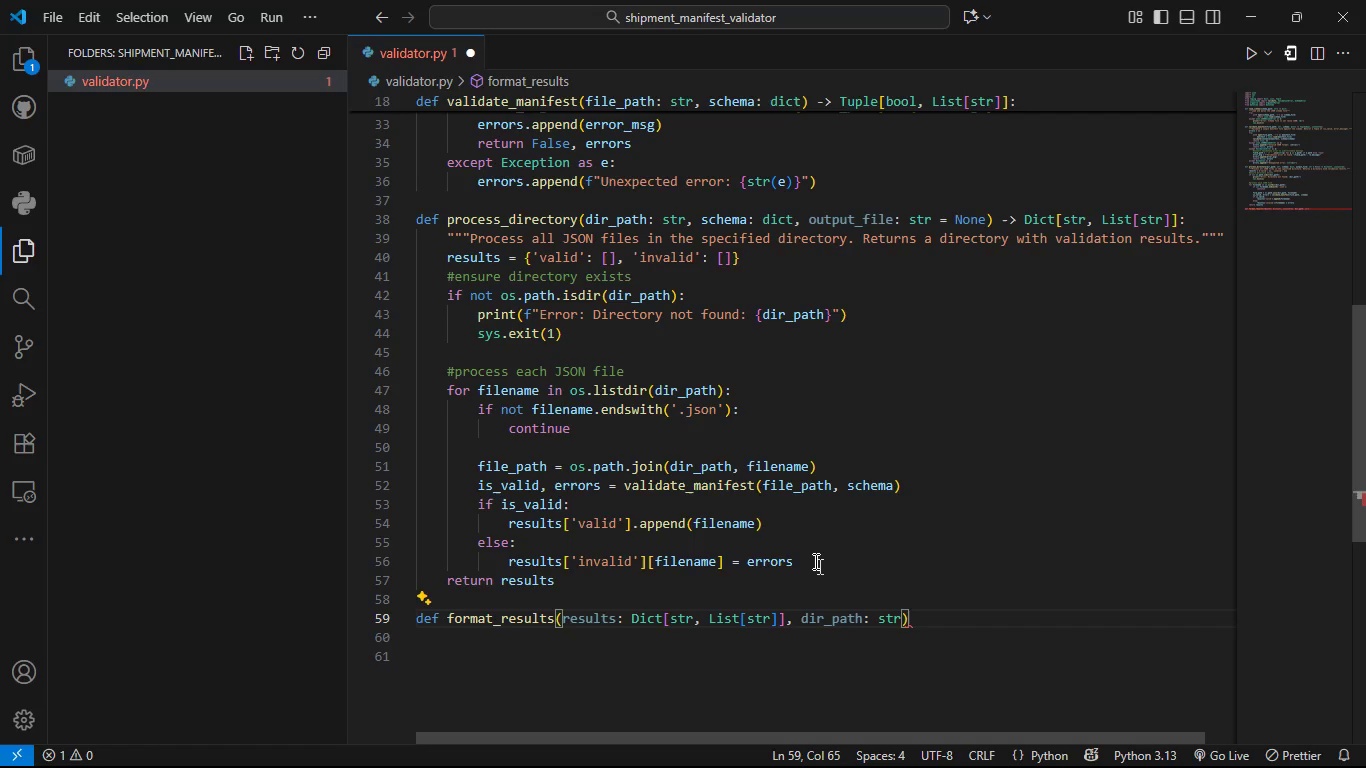 
type( -> str:)
 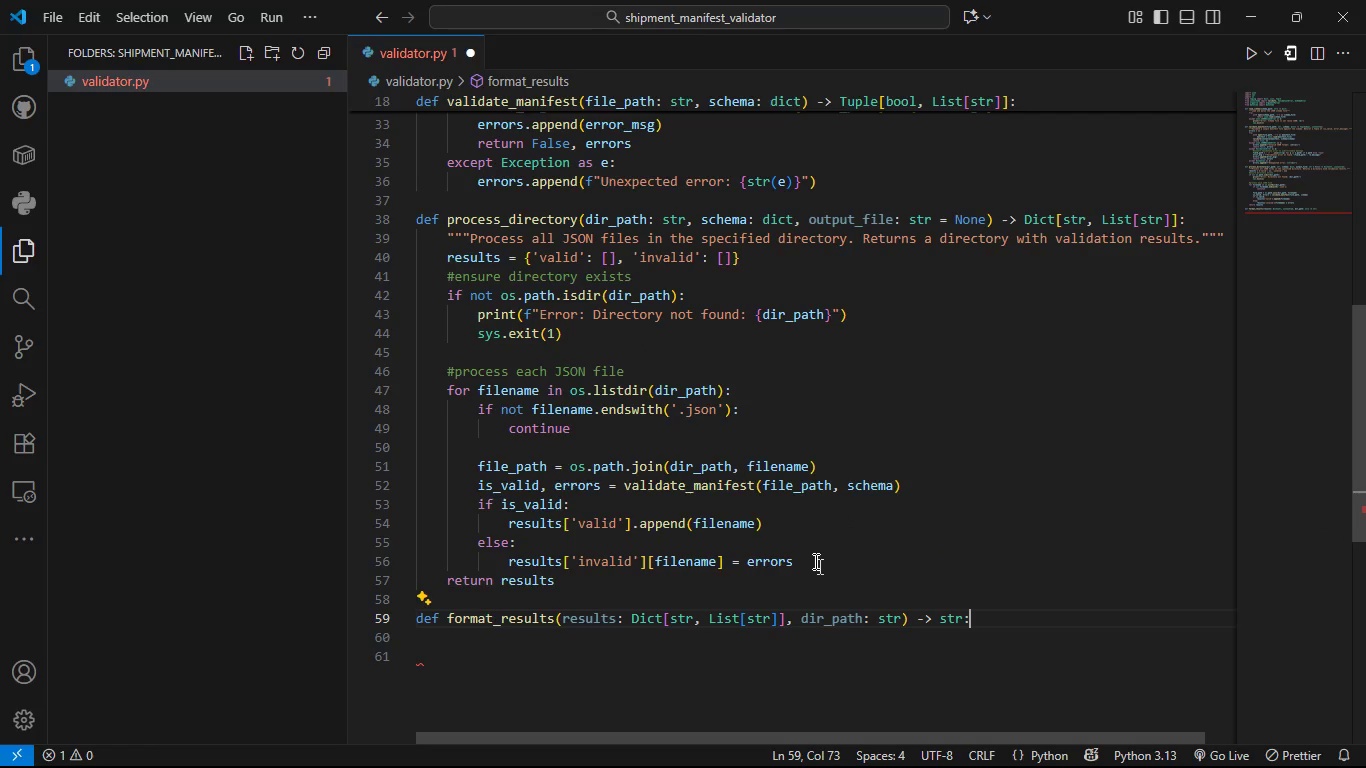 
key(Enter)
 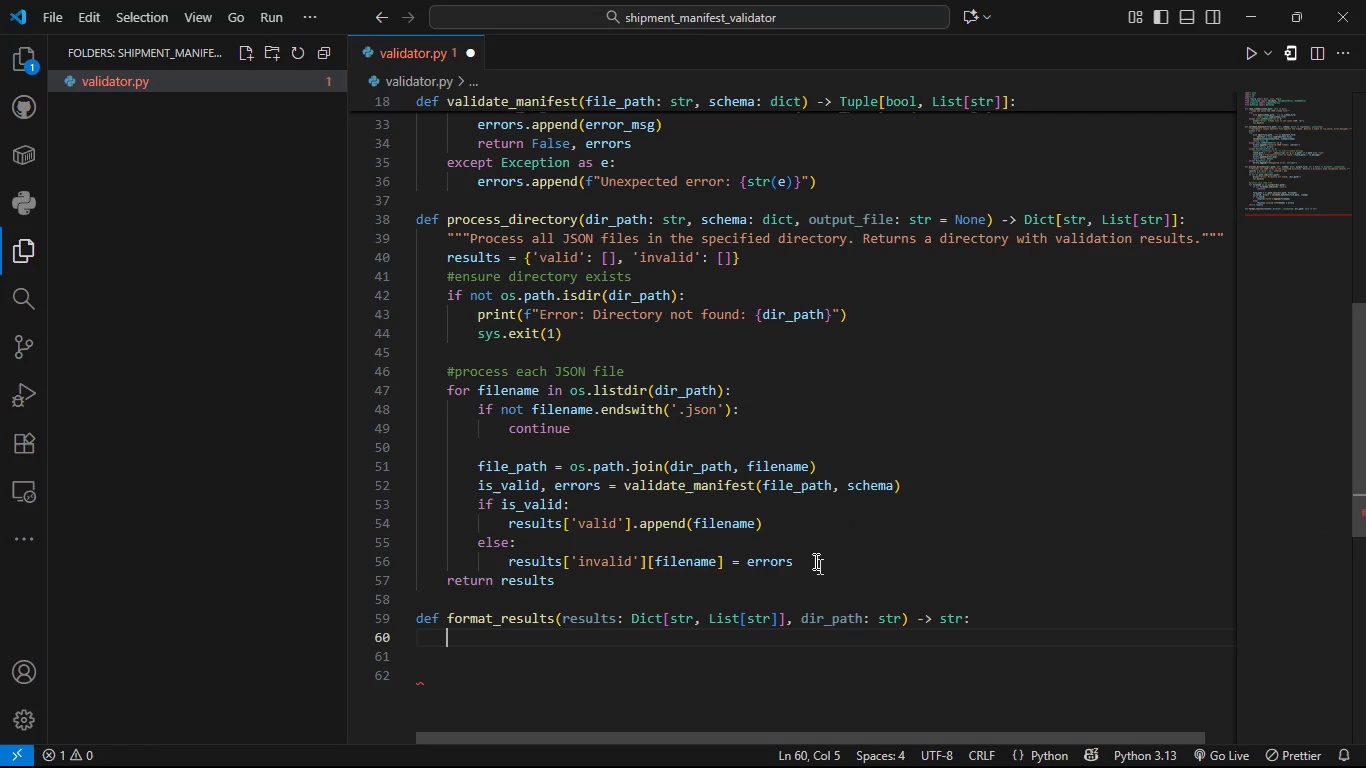 
type("""")
key(Backspace)
type(Format vald)
key(Backspace)
type(idation rsu)
key(Backspace)
key(Backspace)
type(esults into a readable report)
 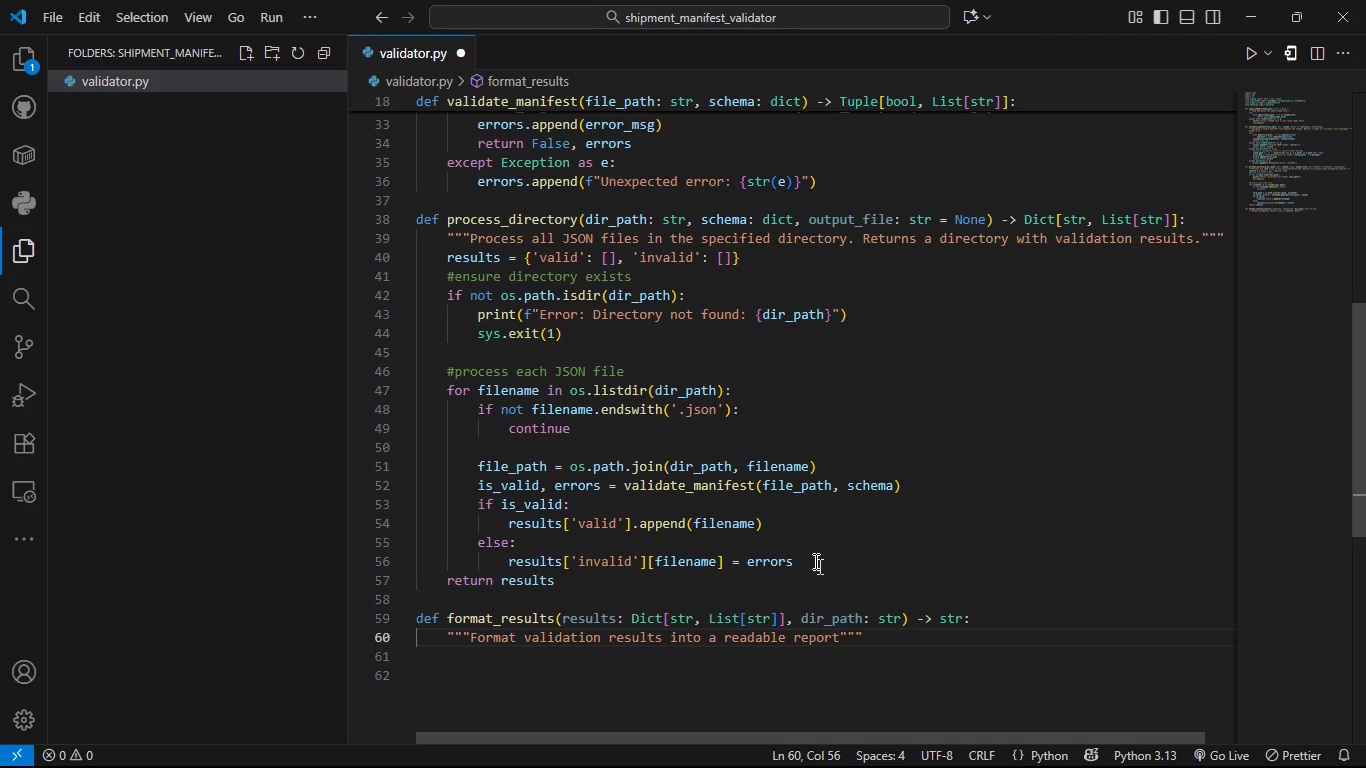 
key(ArrowRight)
 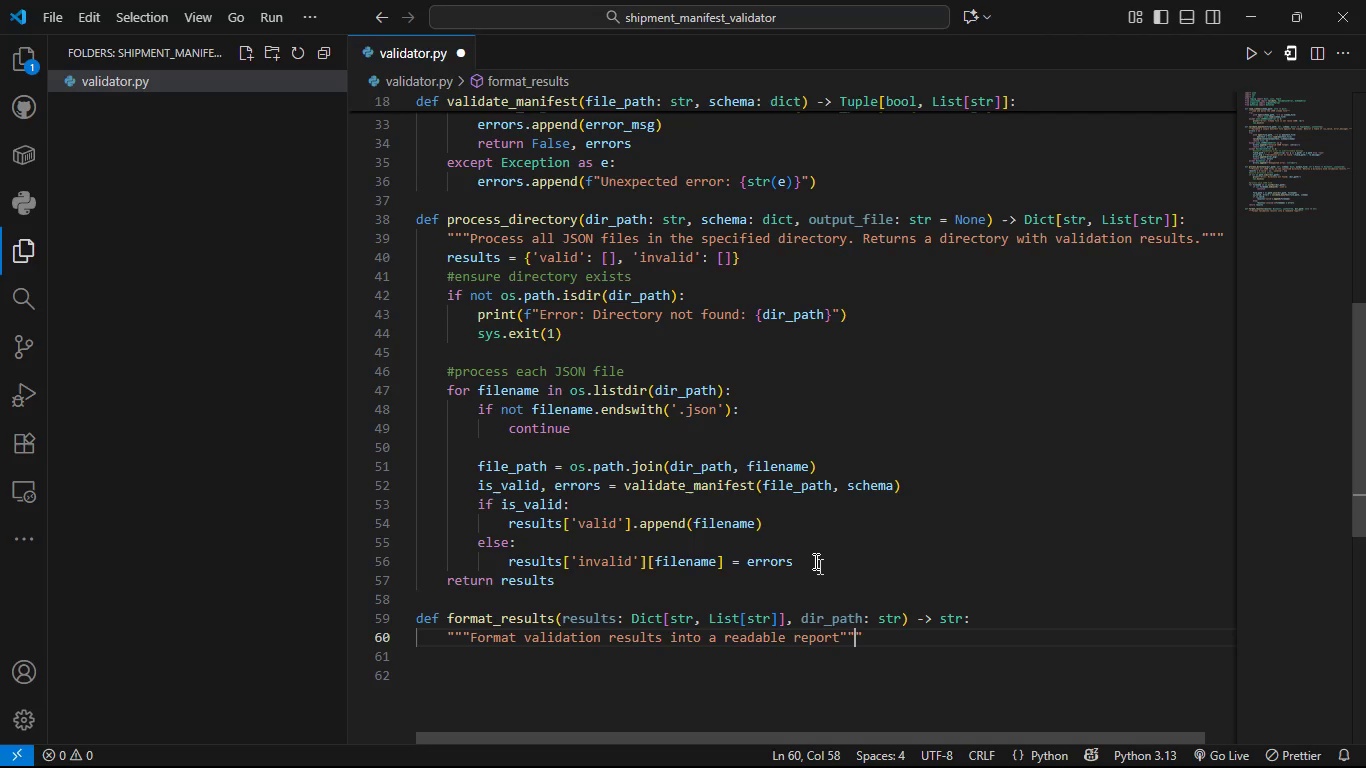 
key(ArrowRight)
 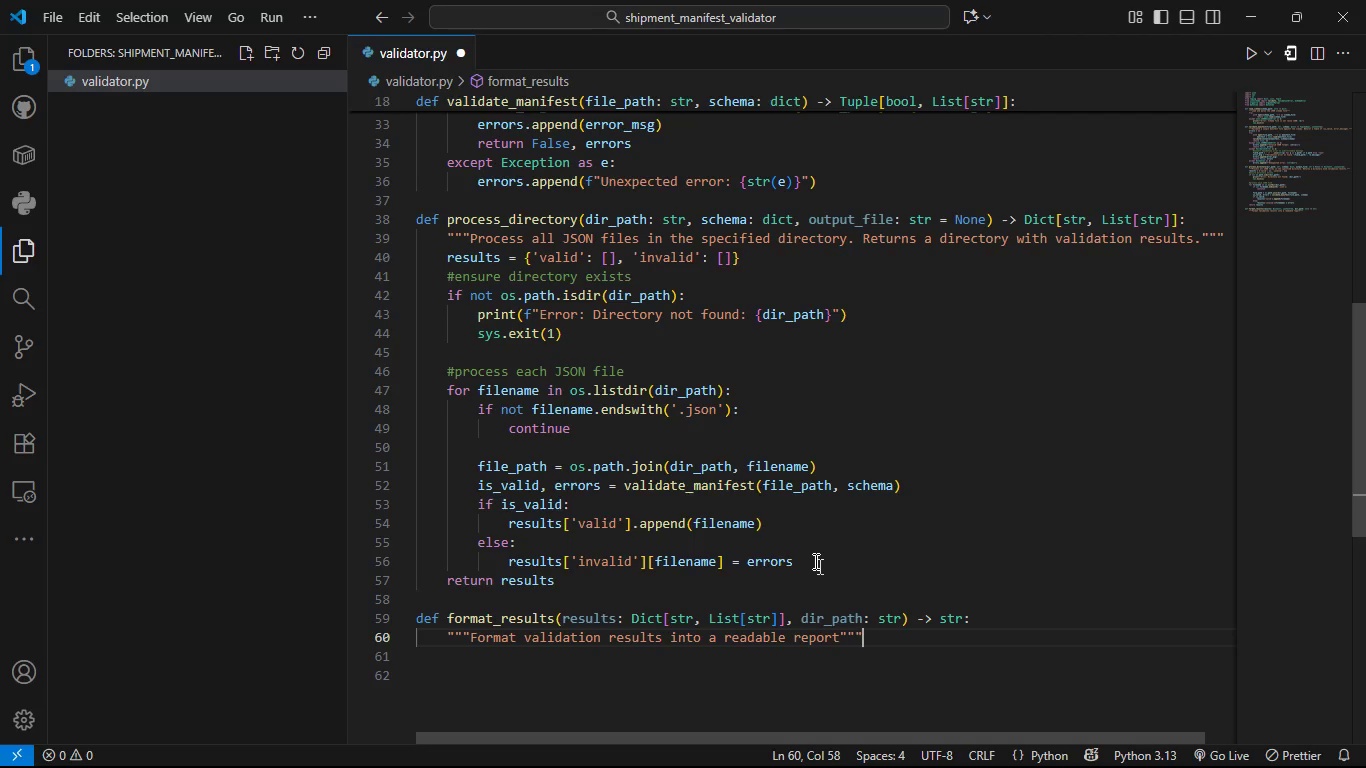 
key(ArrowRight)
 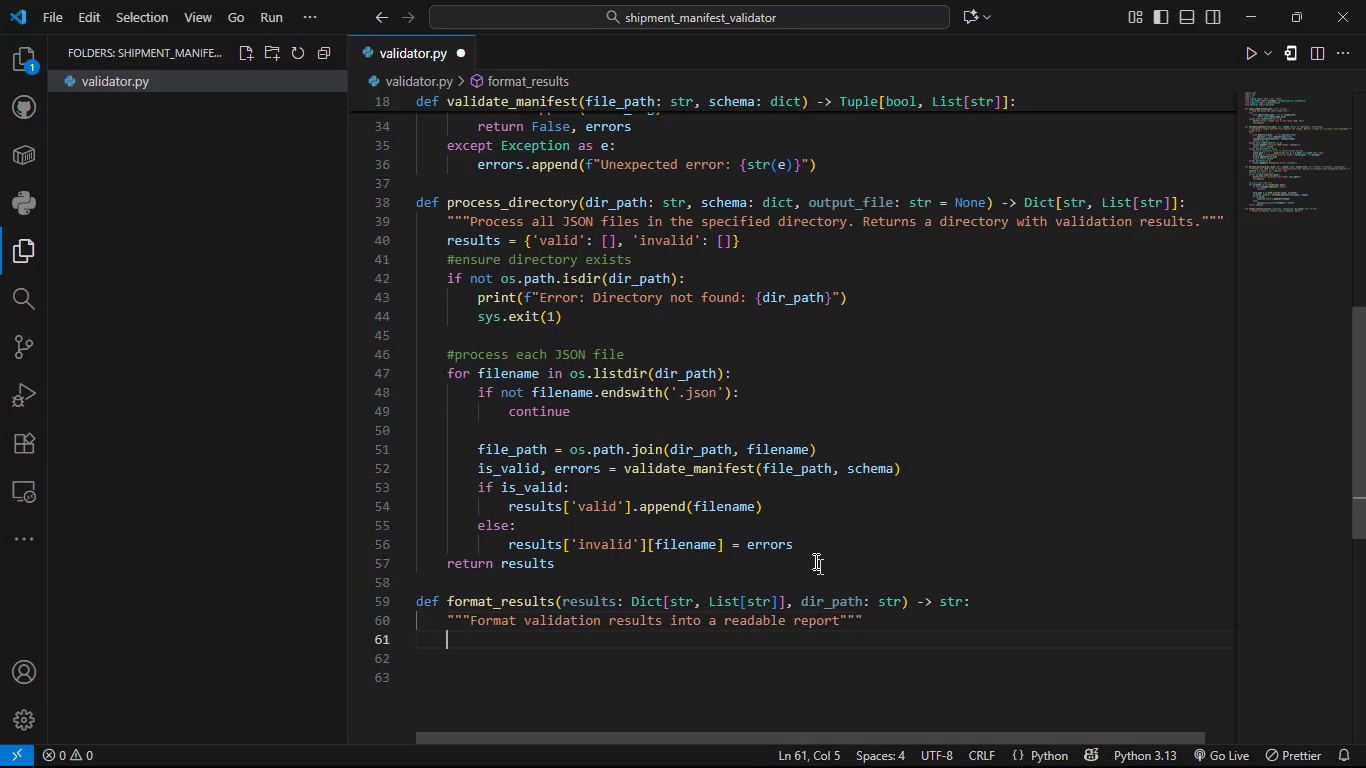 
key(Enter)
 